 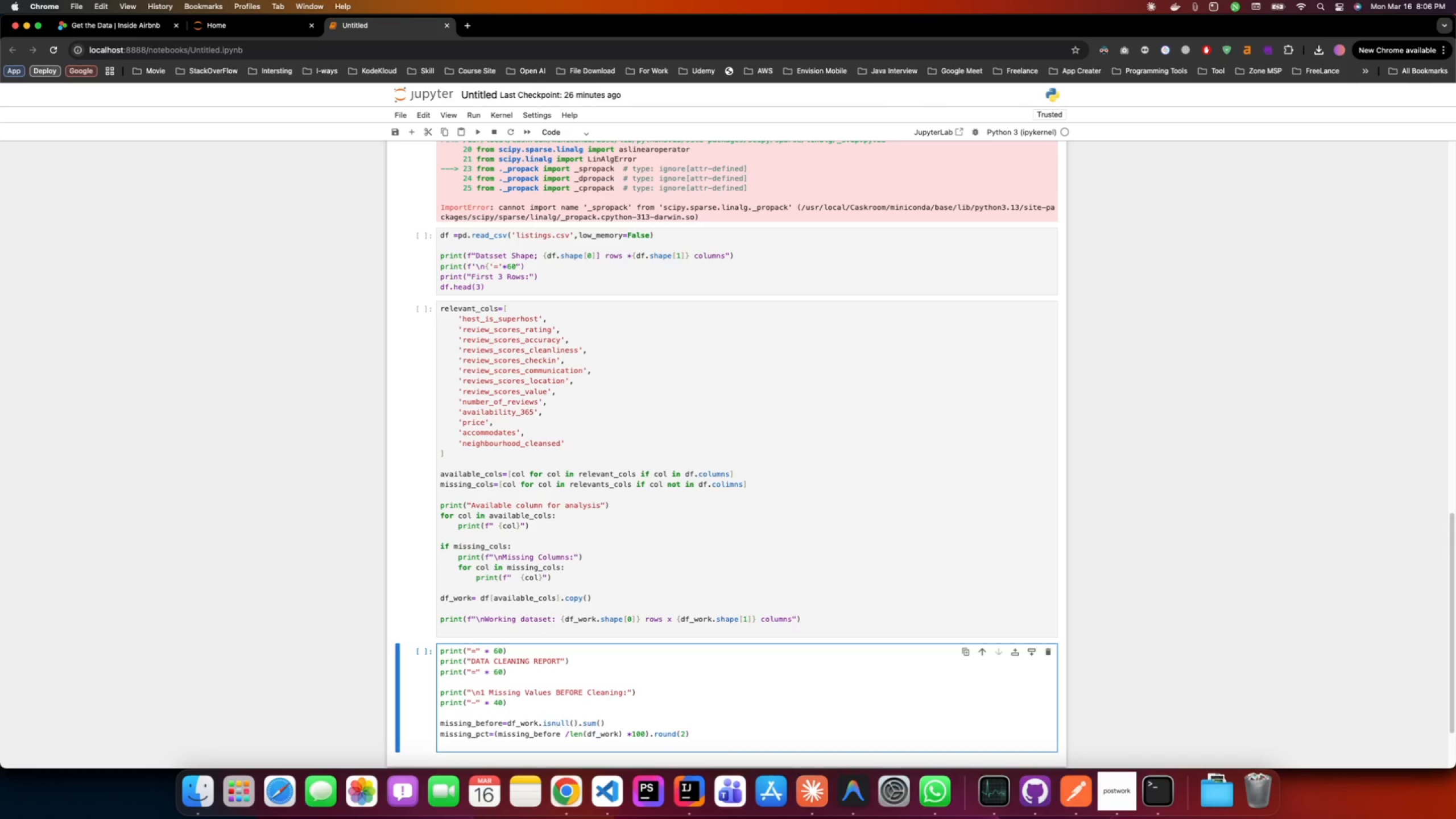 
type(missing )
key(Backspace)
type(_report=pd.Datafrane)
 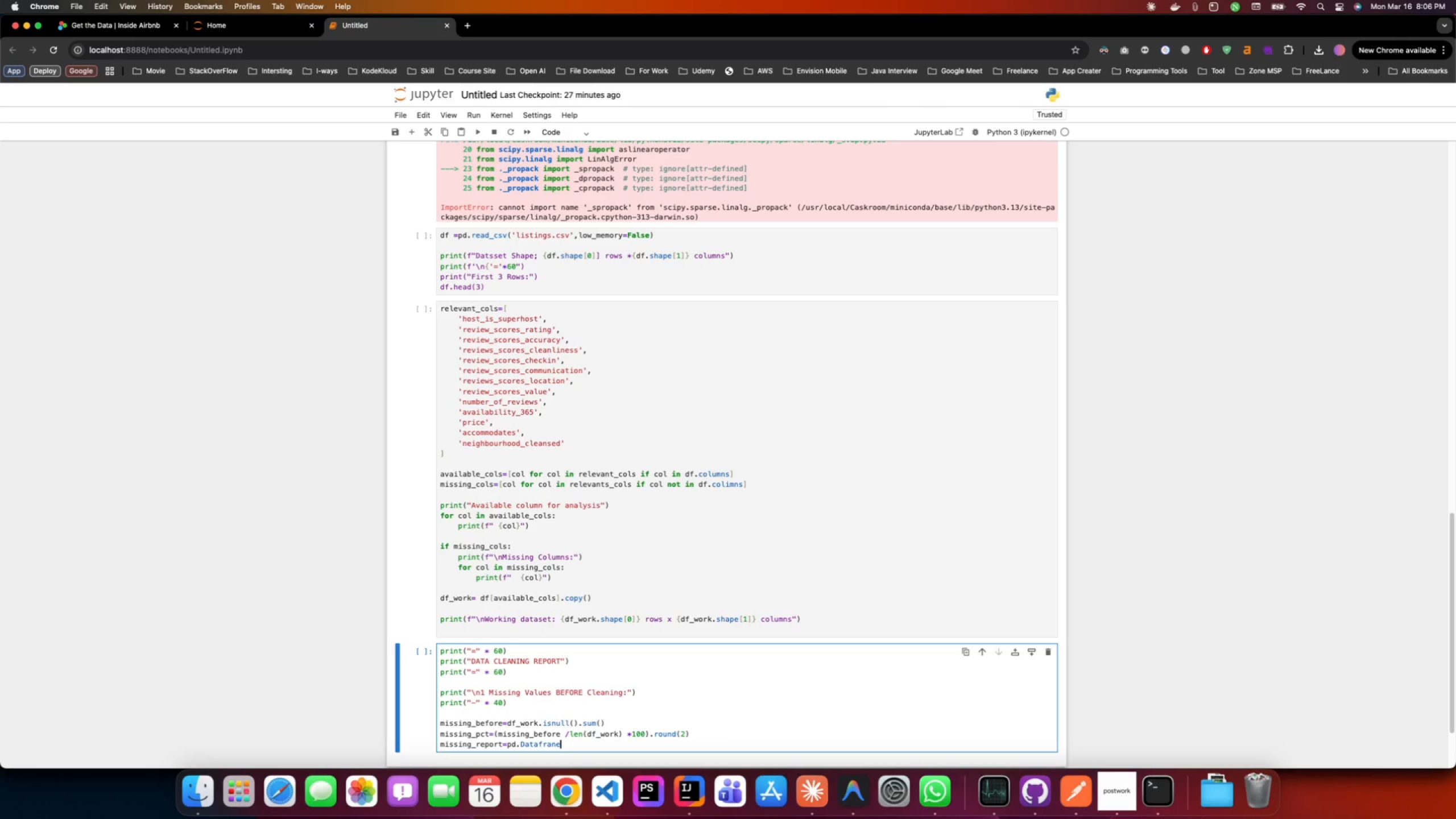 
 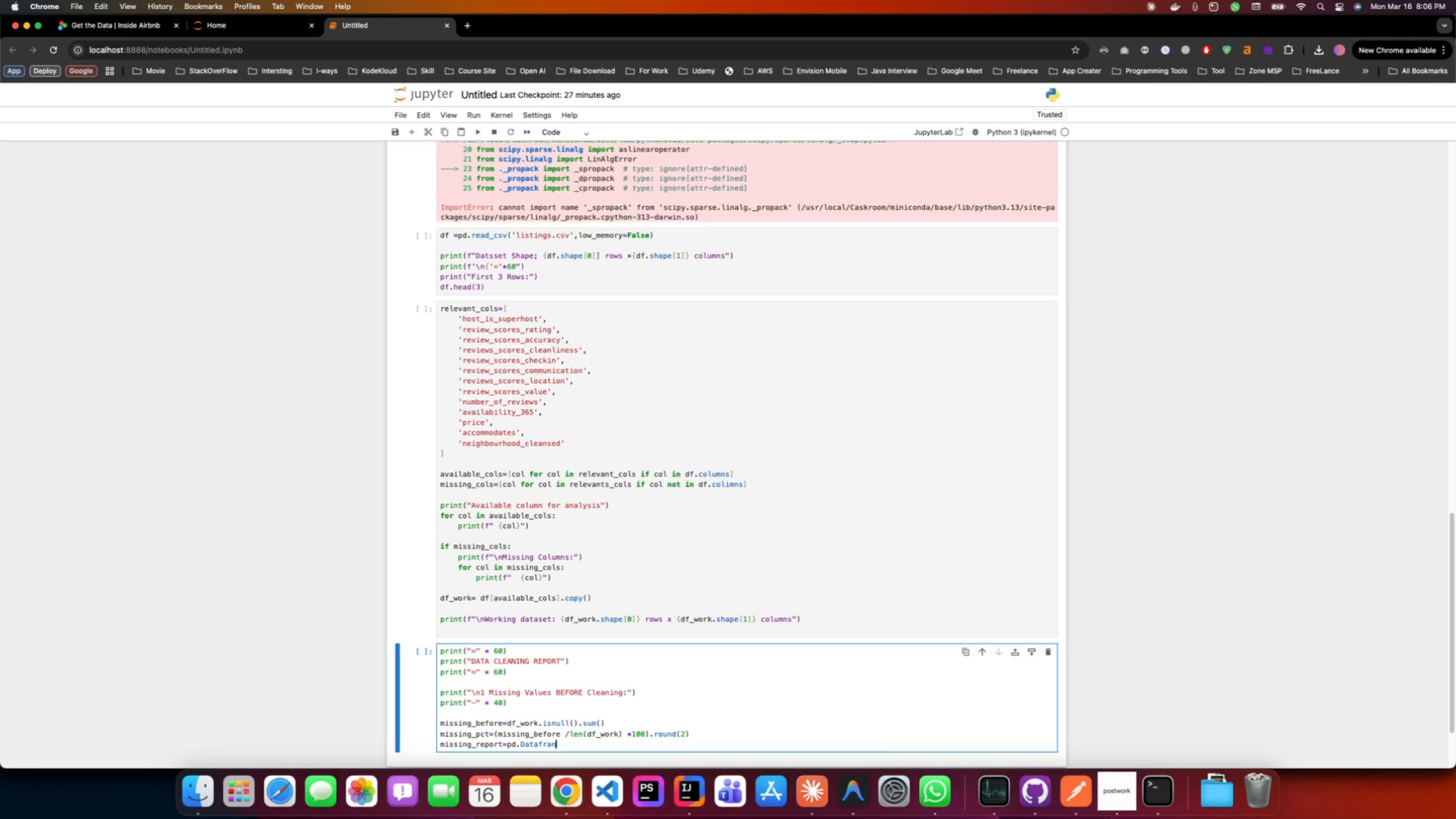 
key(Alt+AltRight)
 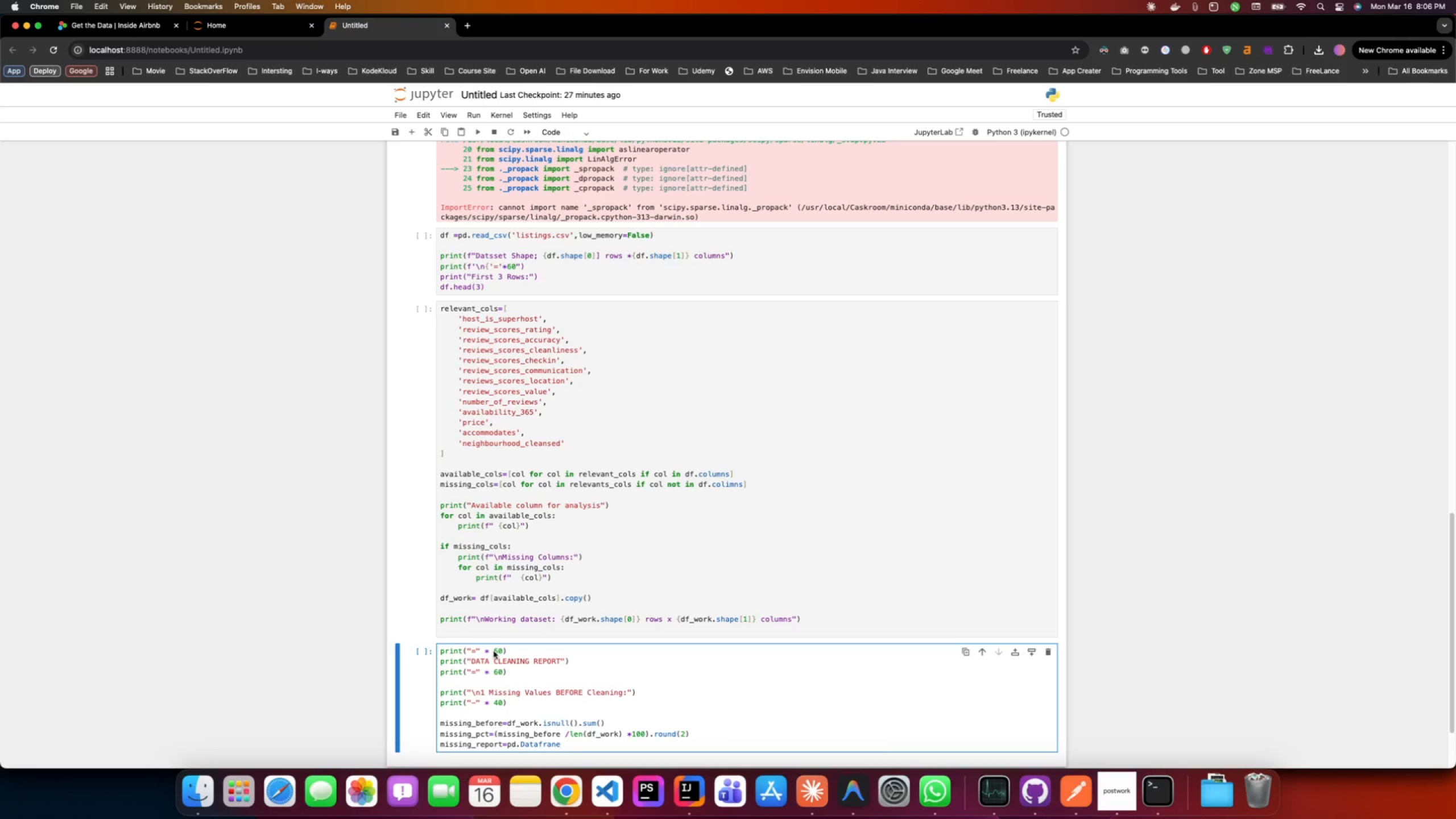 
key(Alt+AltRight)
 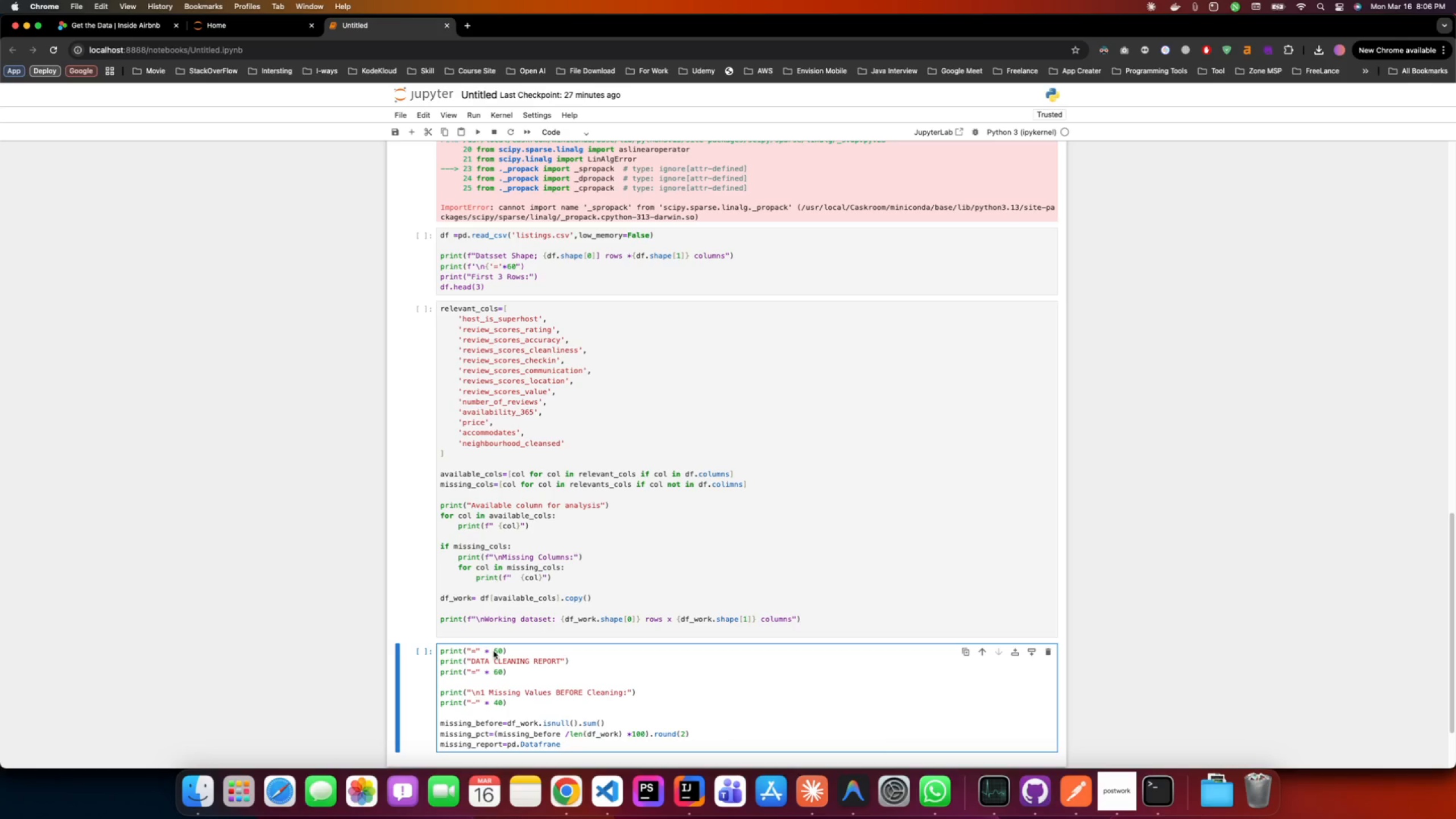 
key(ArrowLeft)
 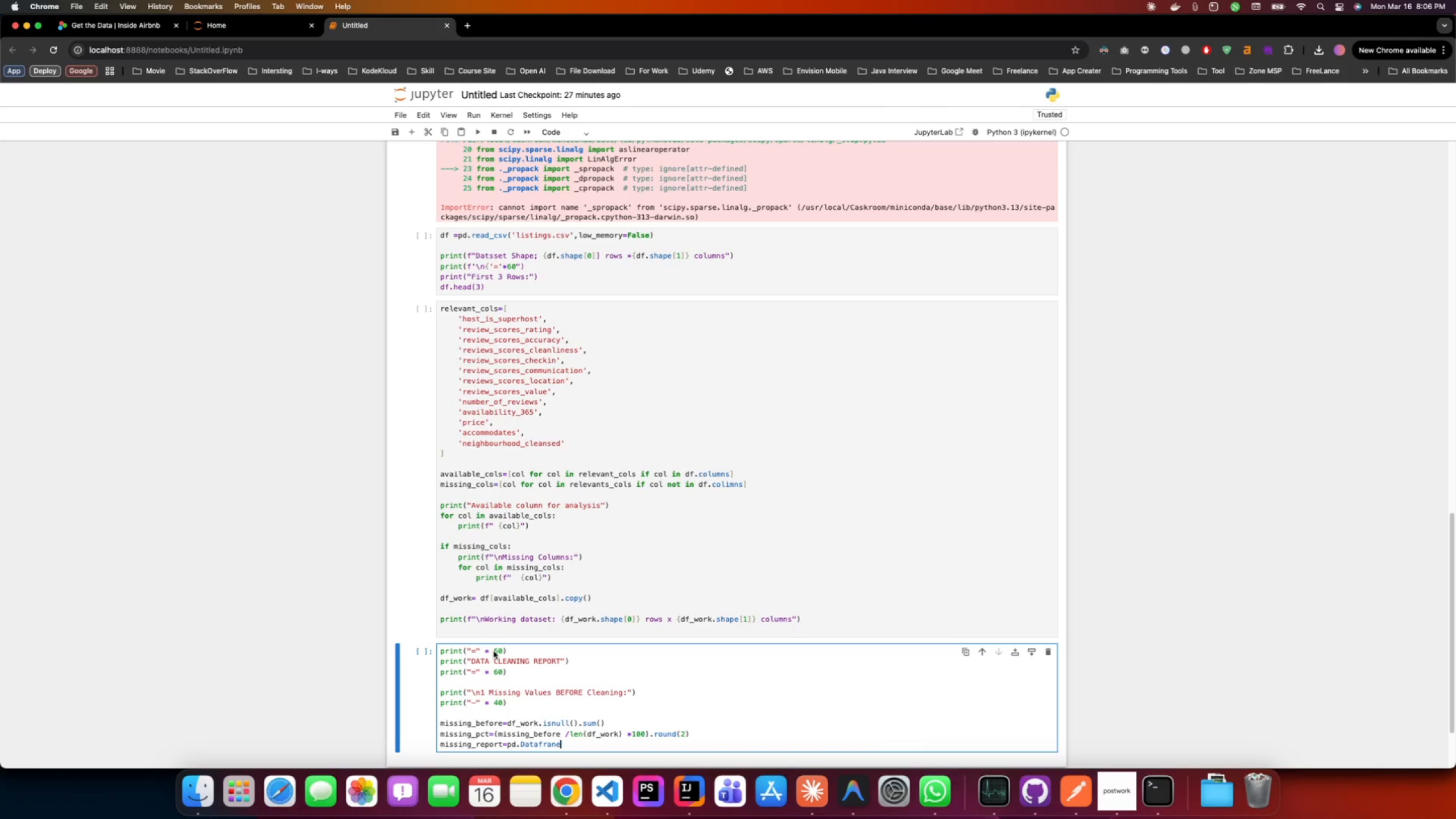 
key(ArrowLeft)
 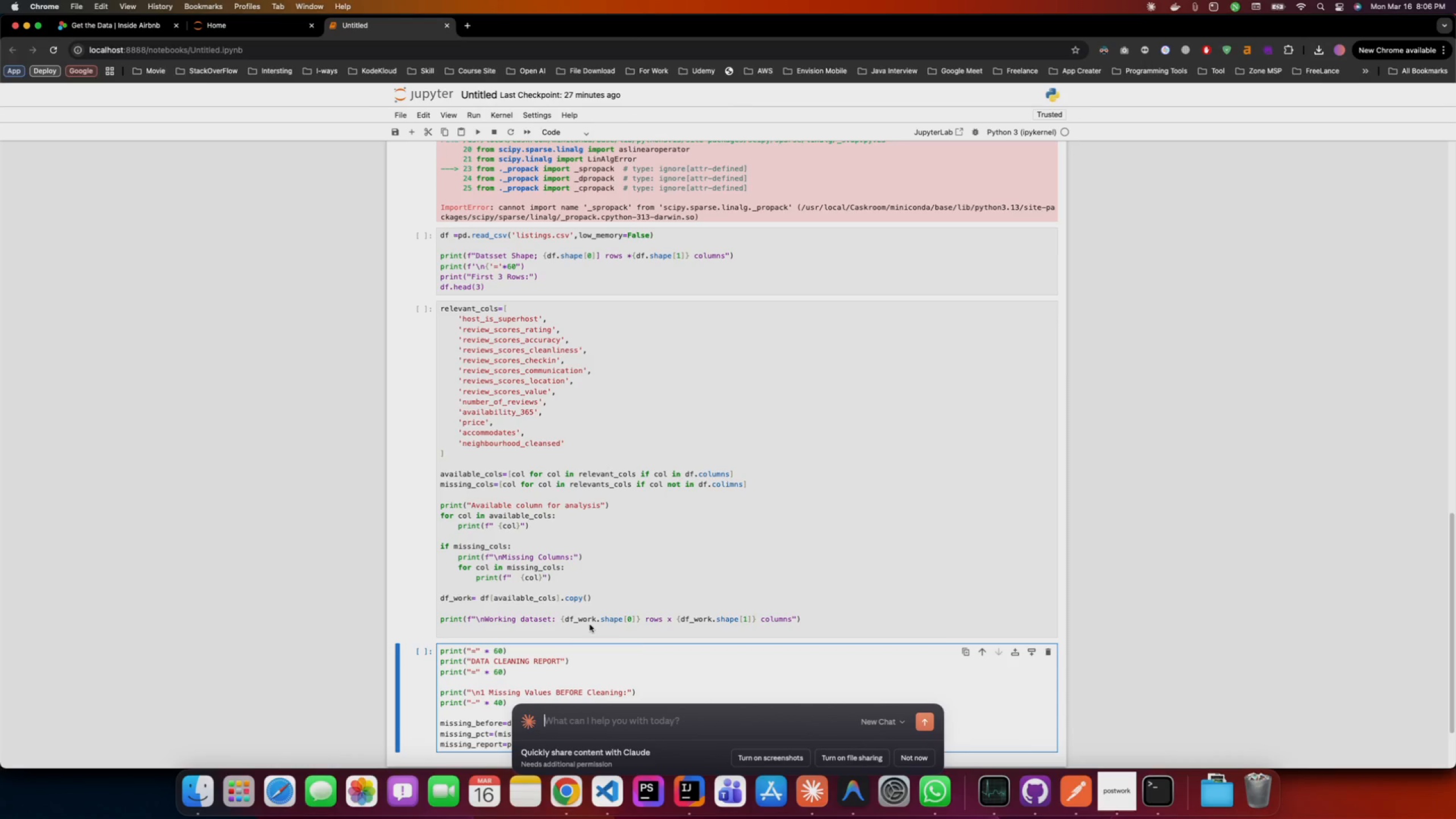 
left_click([692, 650])
 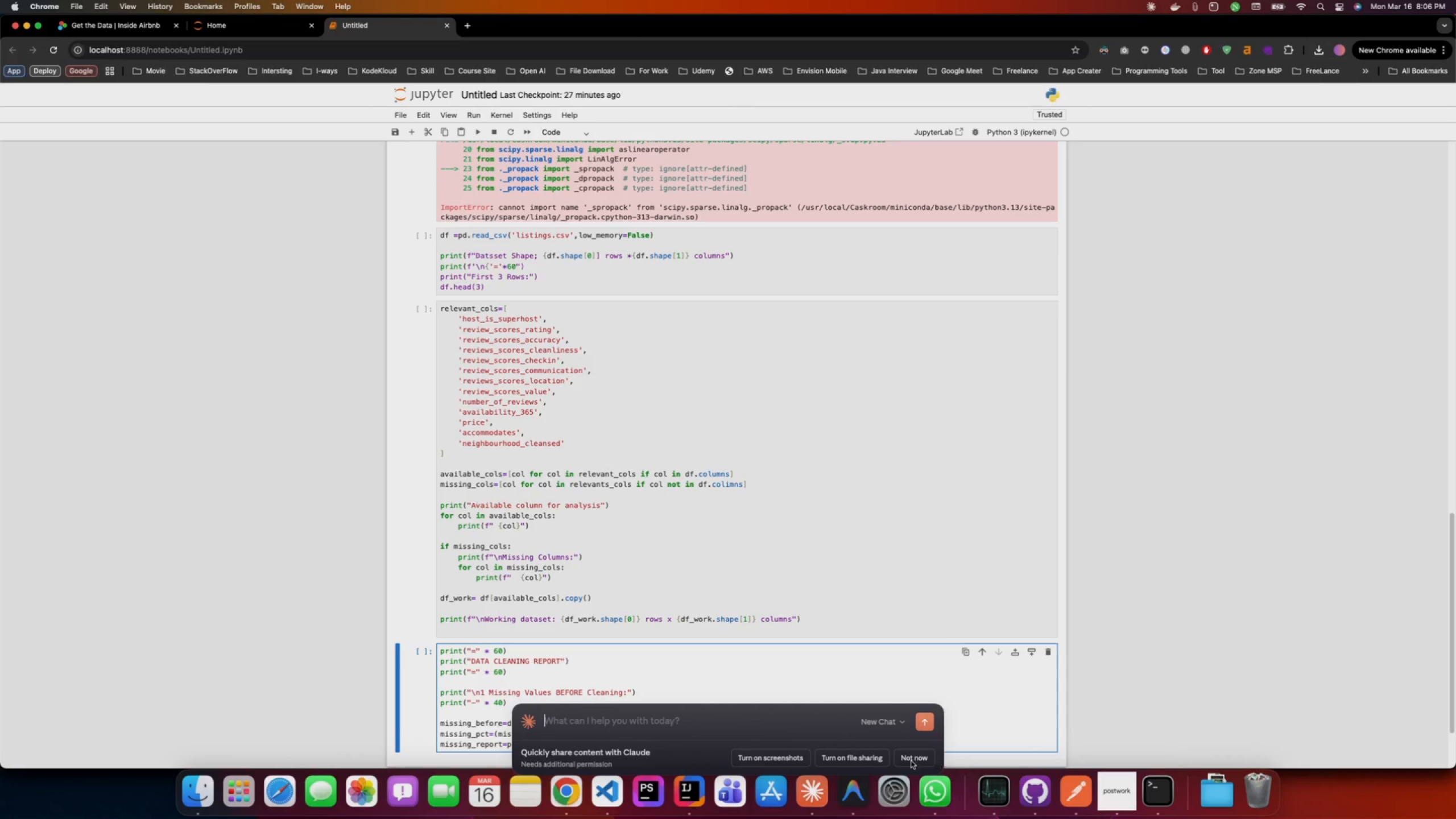 
left_click([909, 761])
 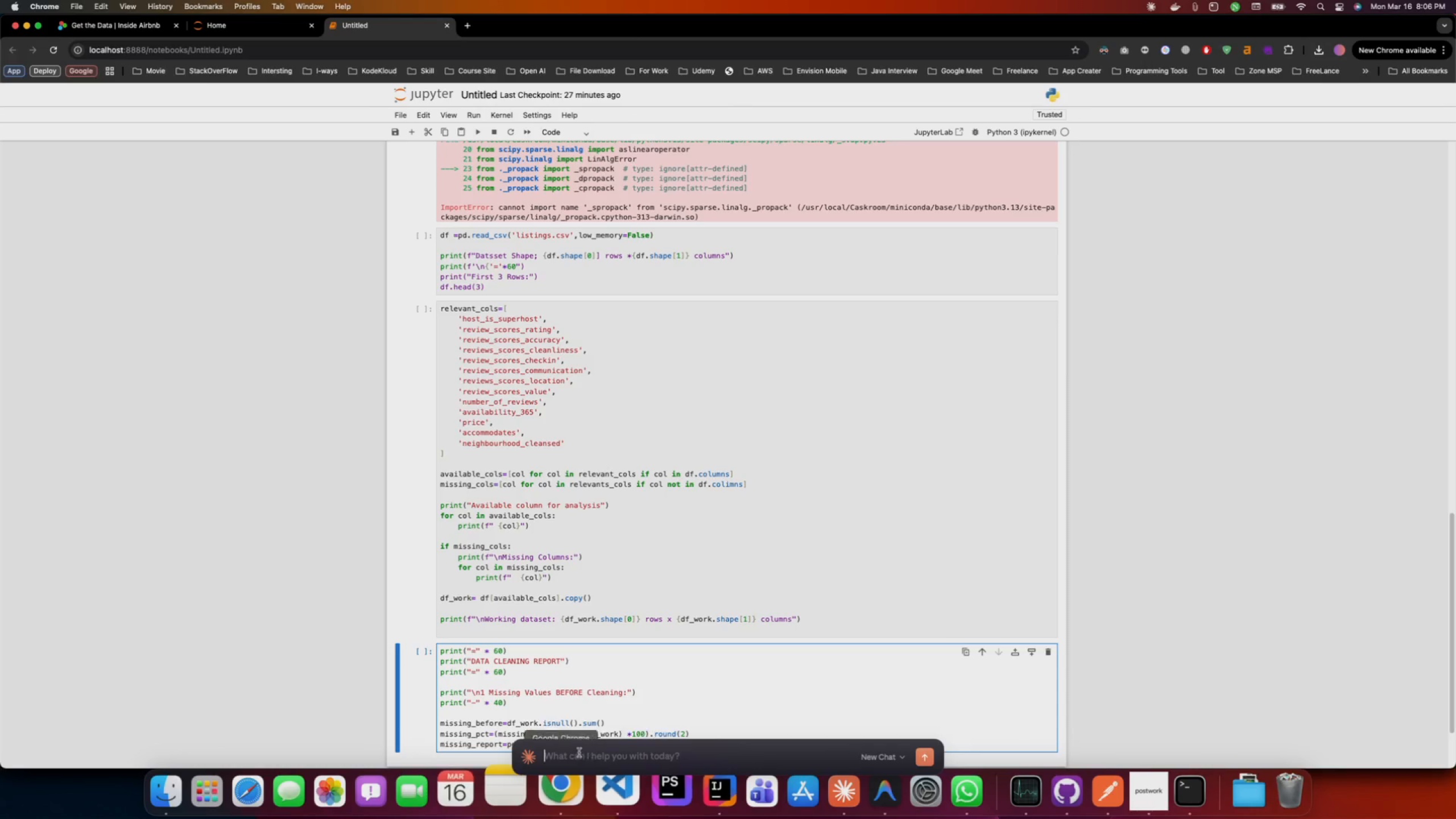 
left_click([581, 737])
 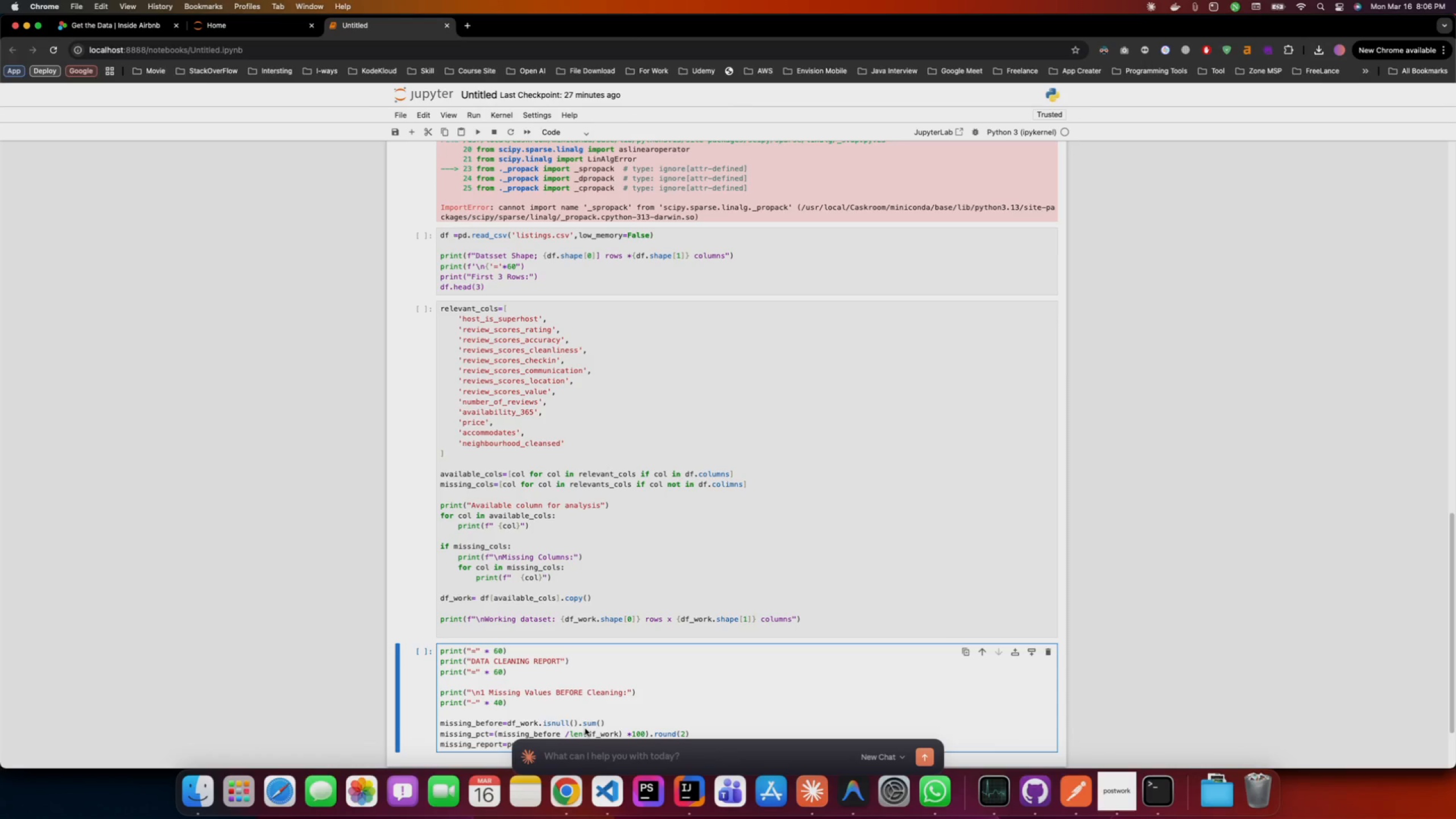 
left_click([585, 729])
 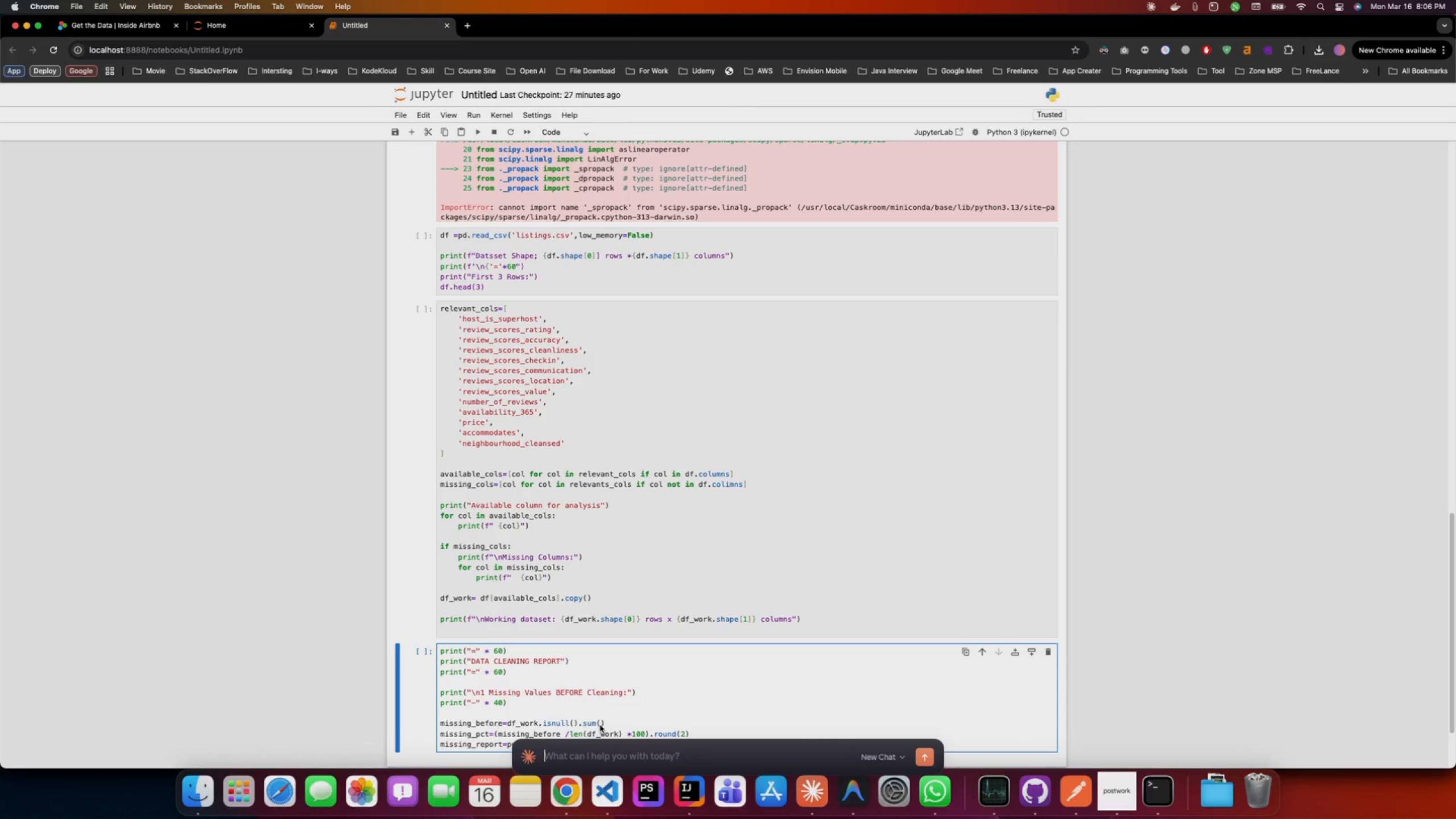 
double_click([600, 725])
 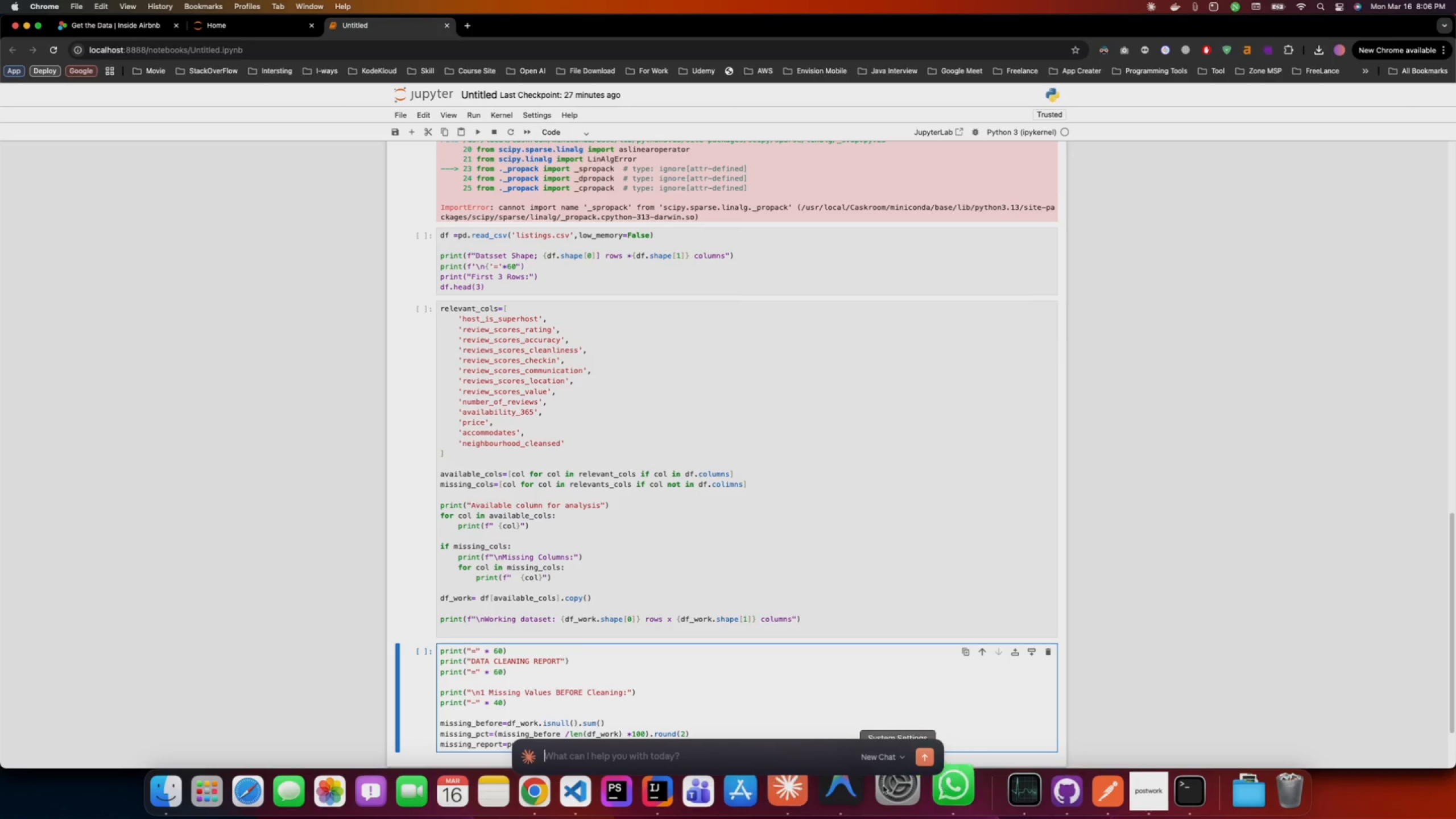 
left_click([818, 793])
 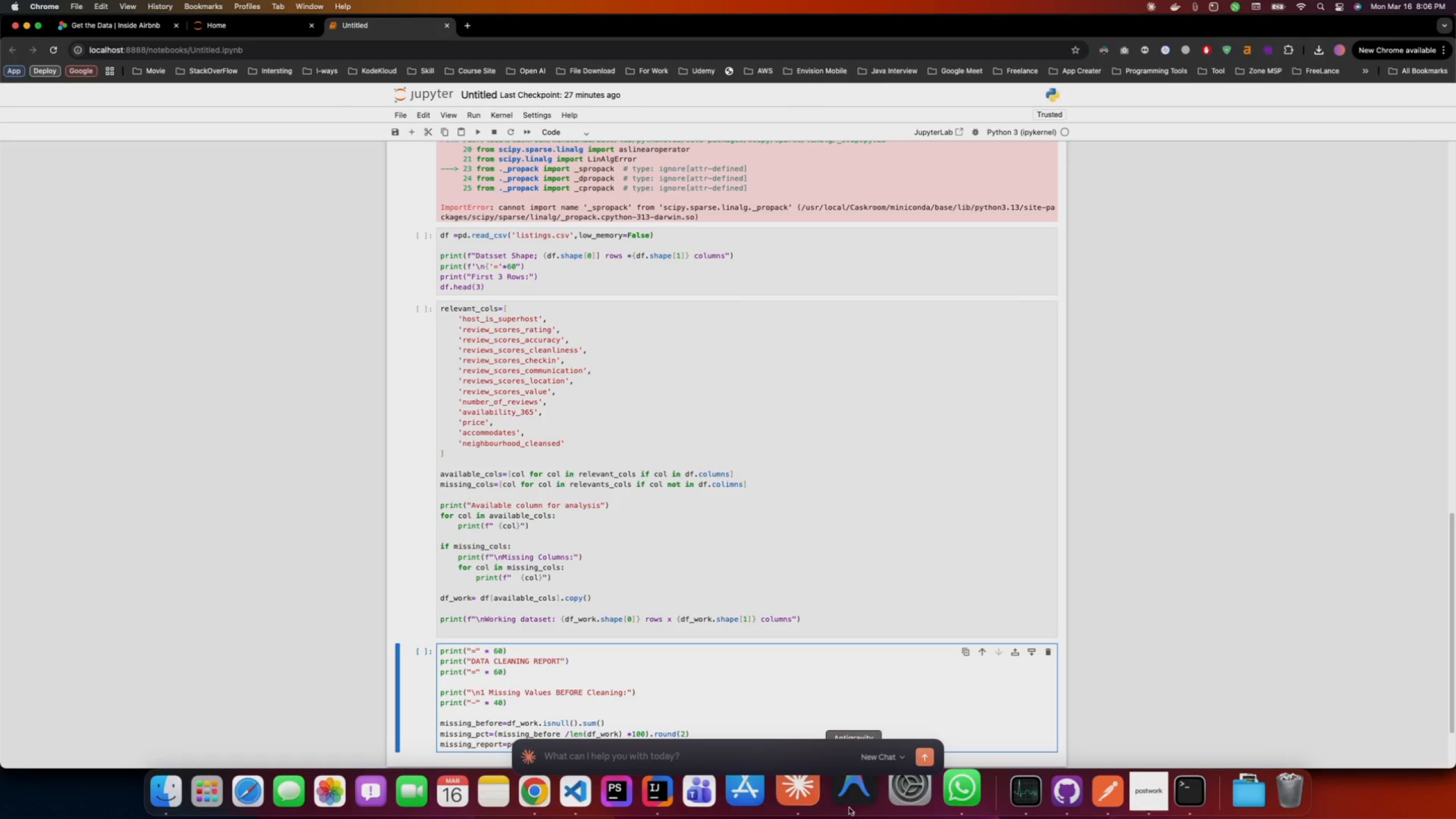 
left_click([813, 796])
 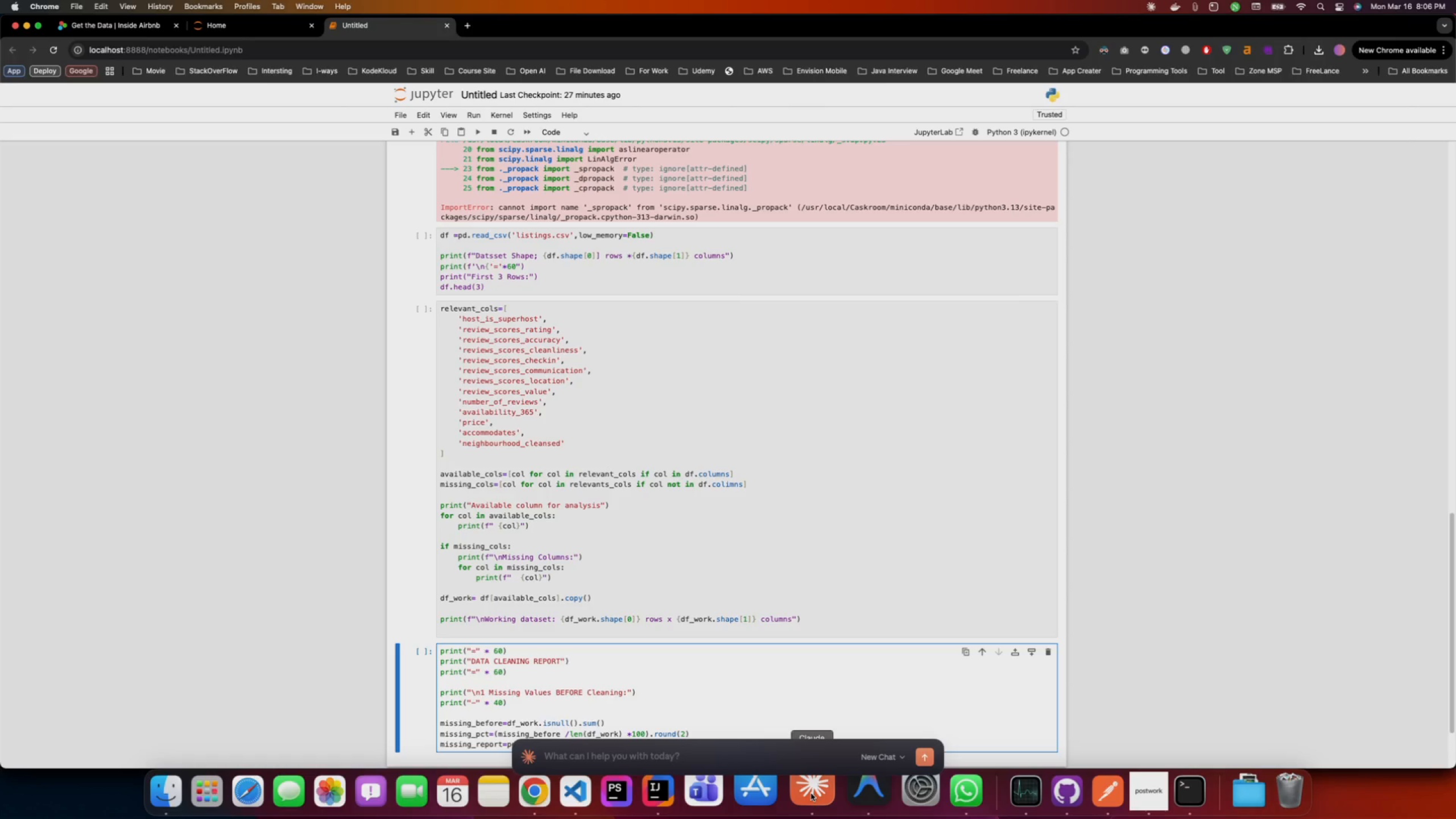 
double_click([811, 793])
 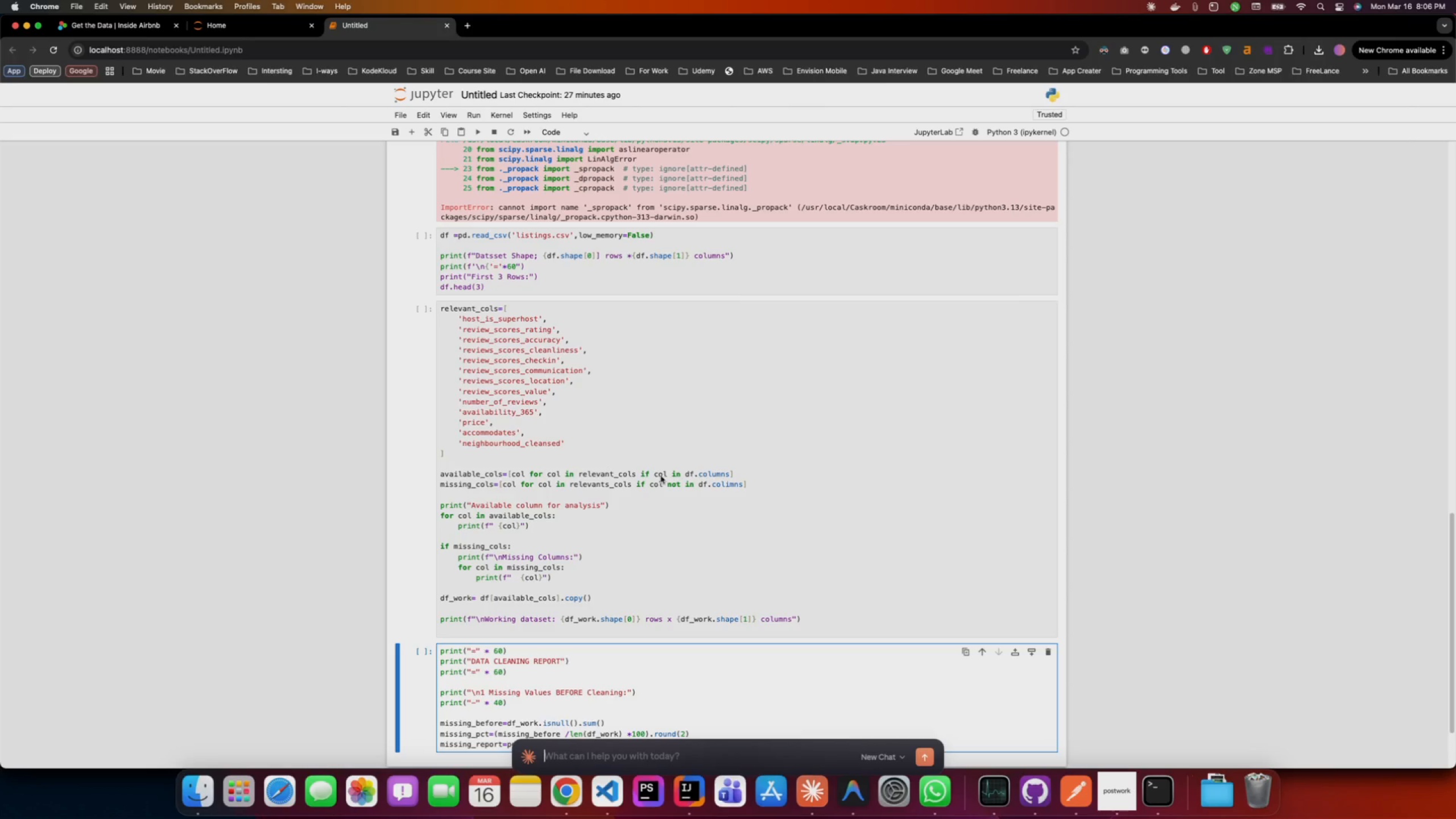 
left_click([661, 380])
 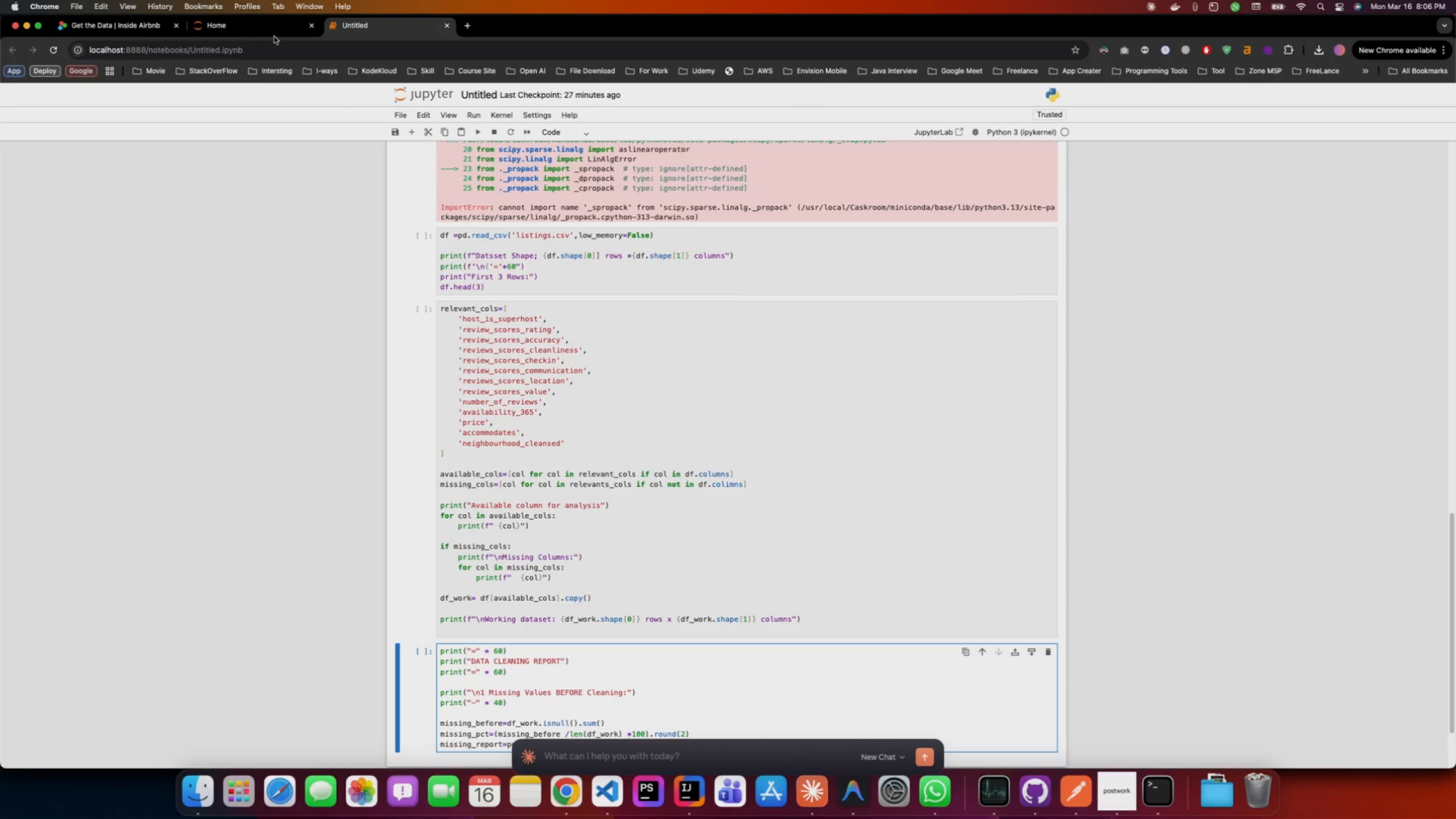 
left_click([257, 22])
 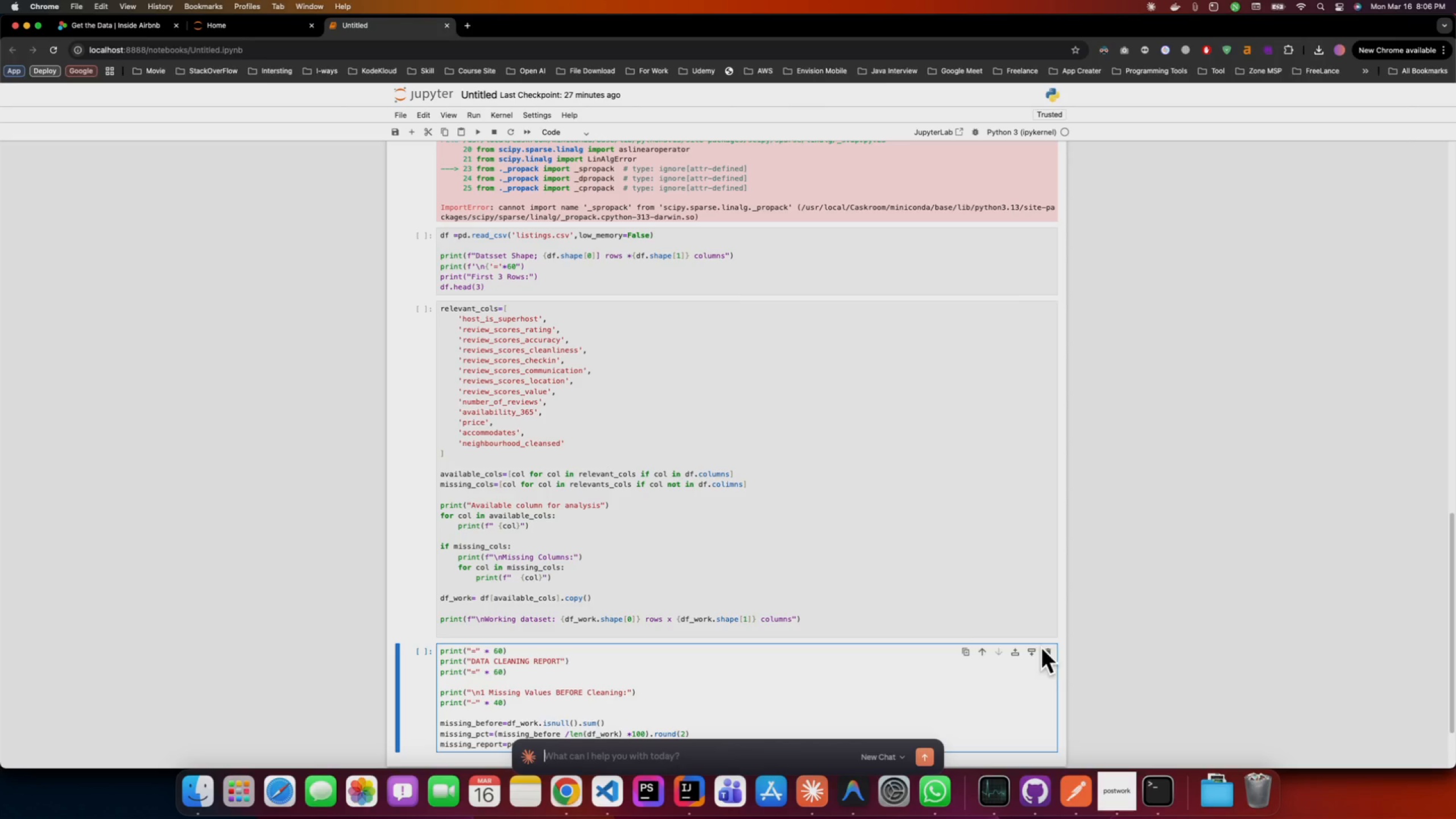 
right_click([991, 615])
 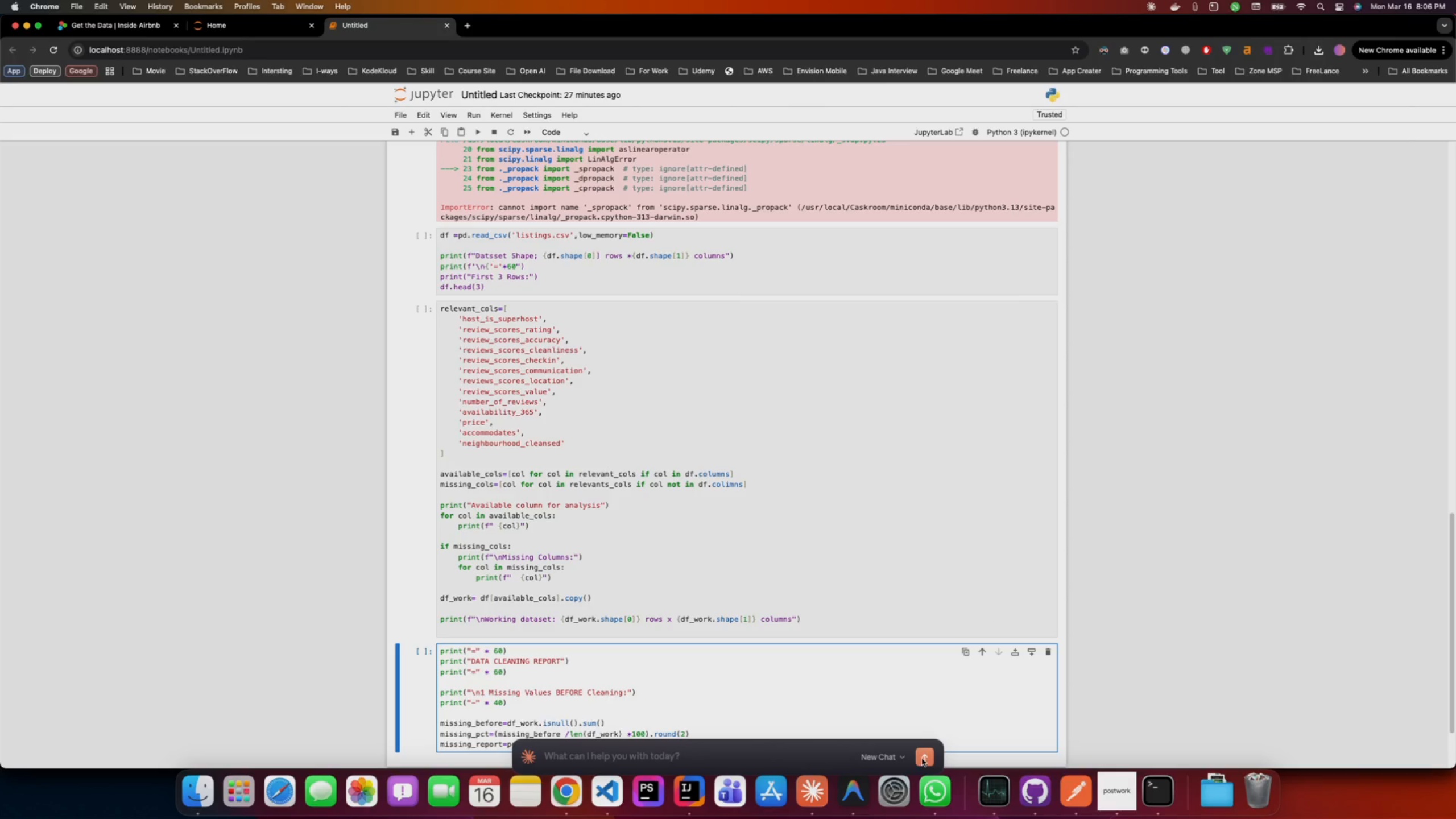 
left_click([925, 758])
 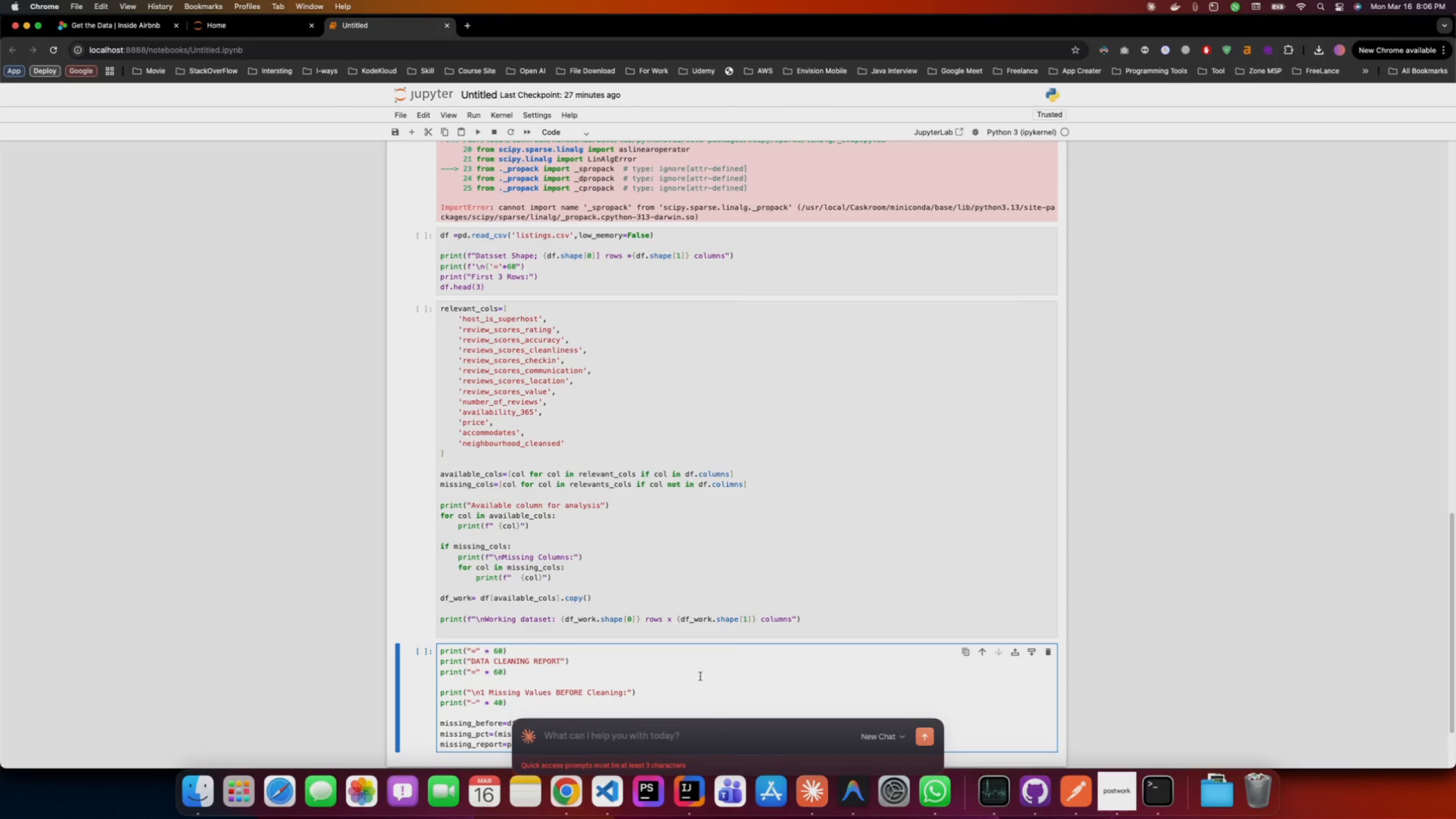 
left_click([733, 646])
 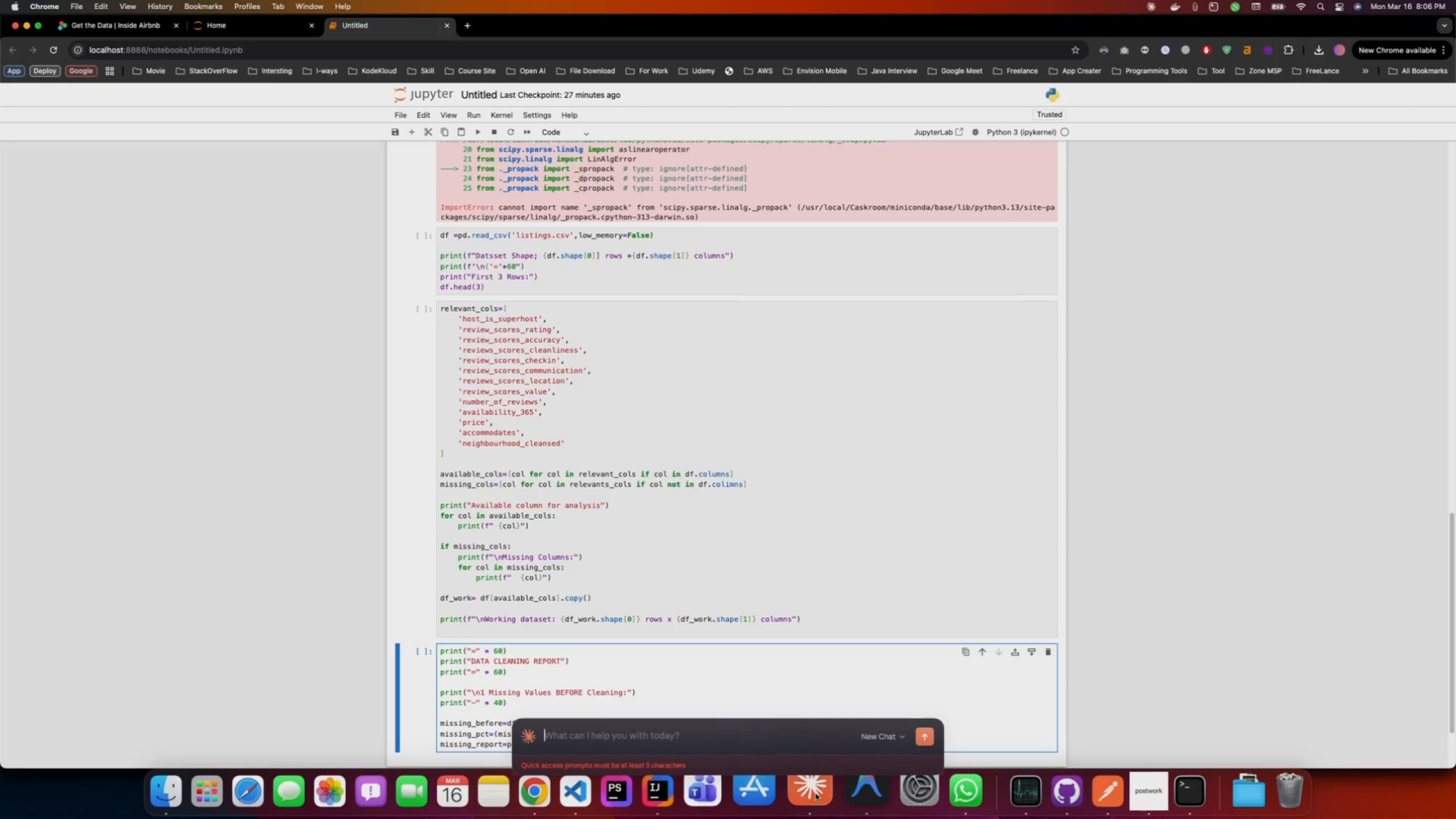 
double_click([816, 793])
 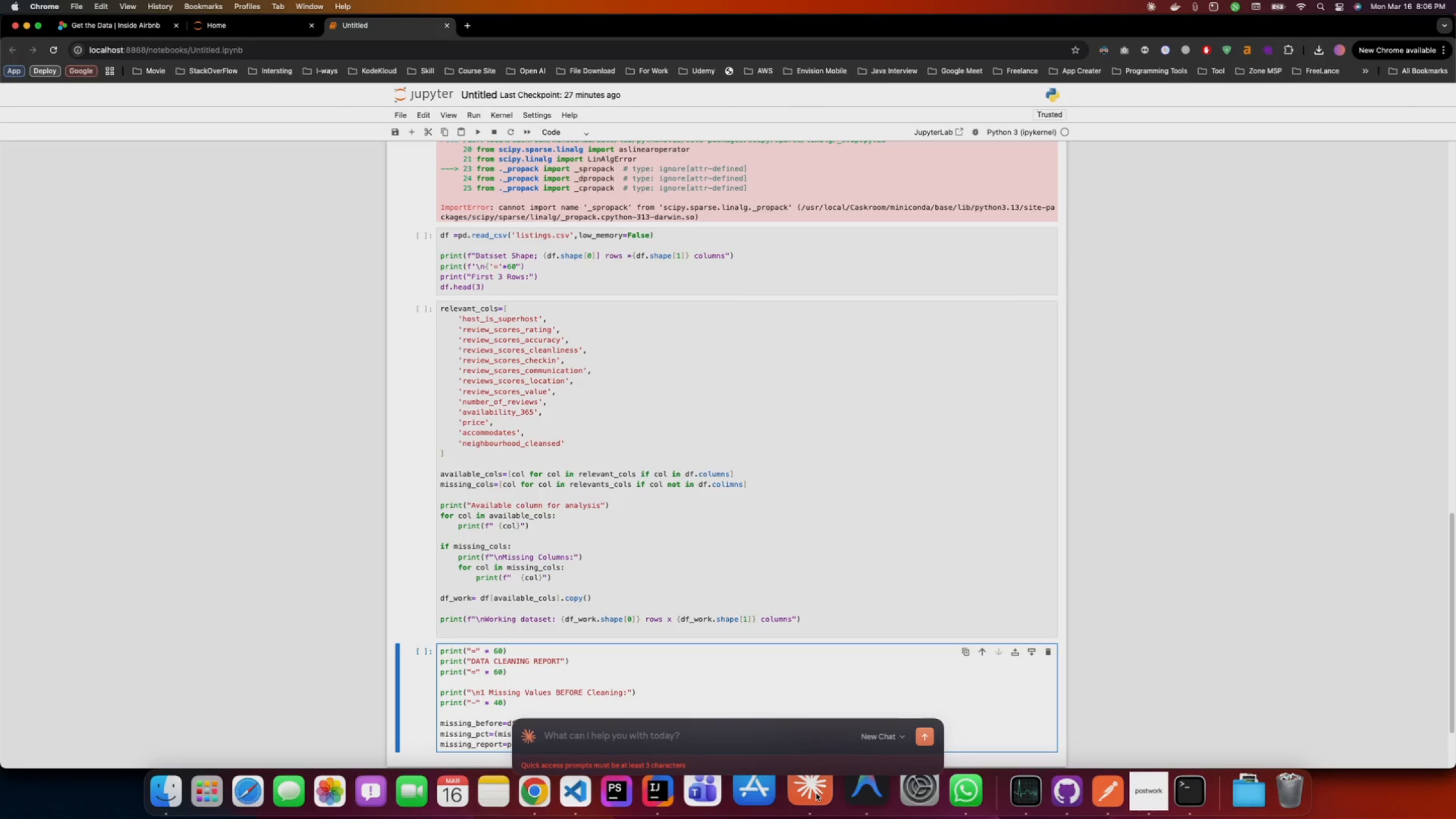 
triple_click([816, 793])
 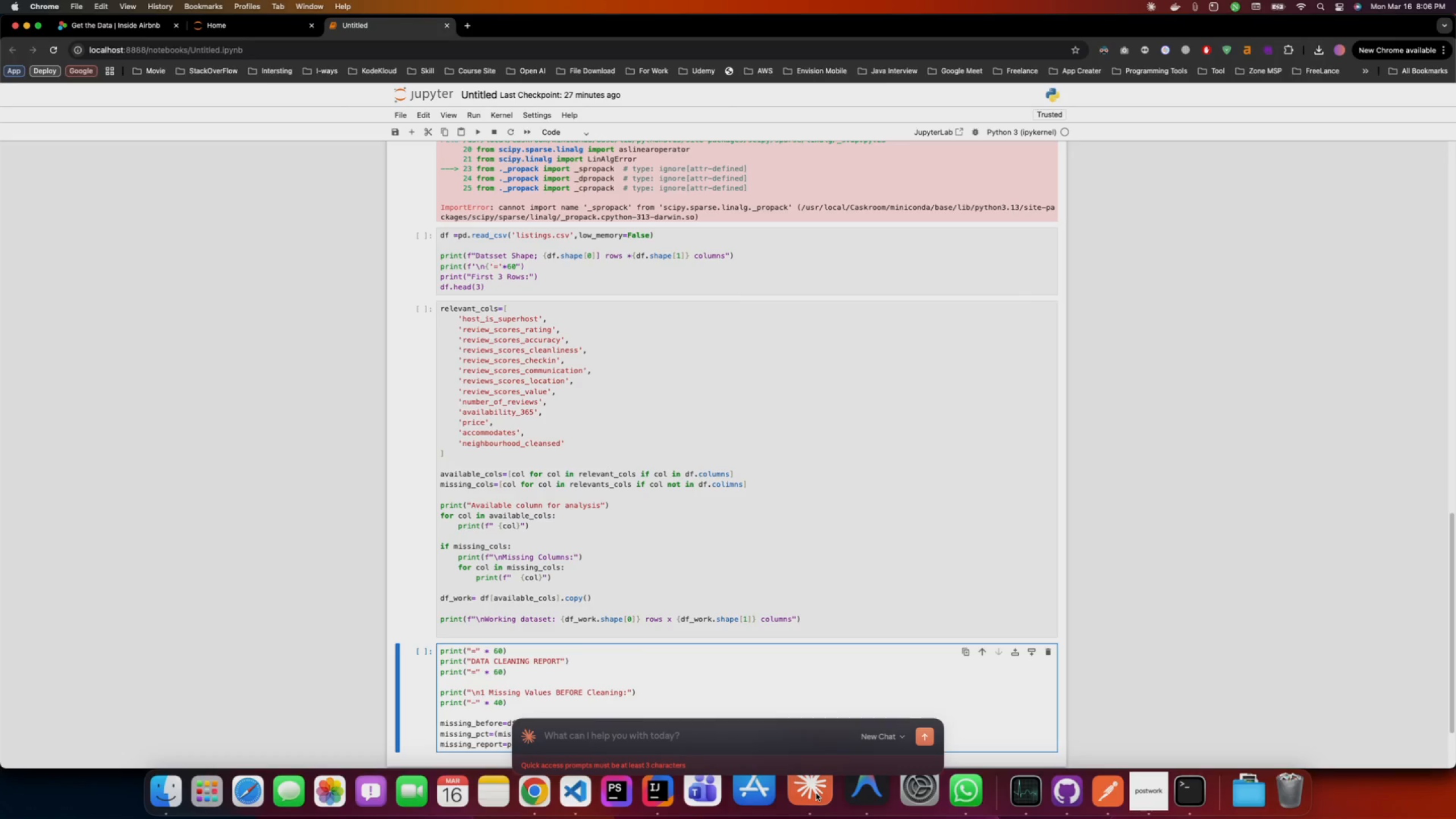 
triple_click([816, 793])
 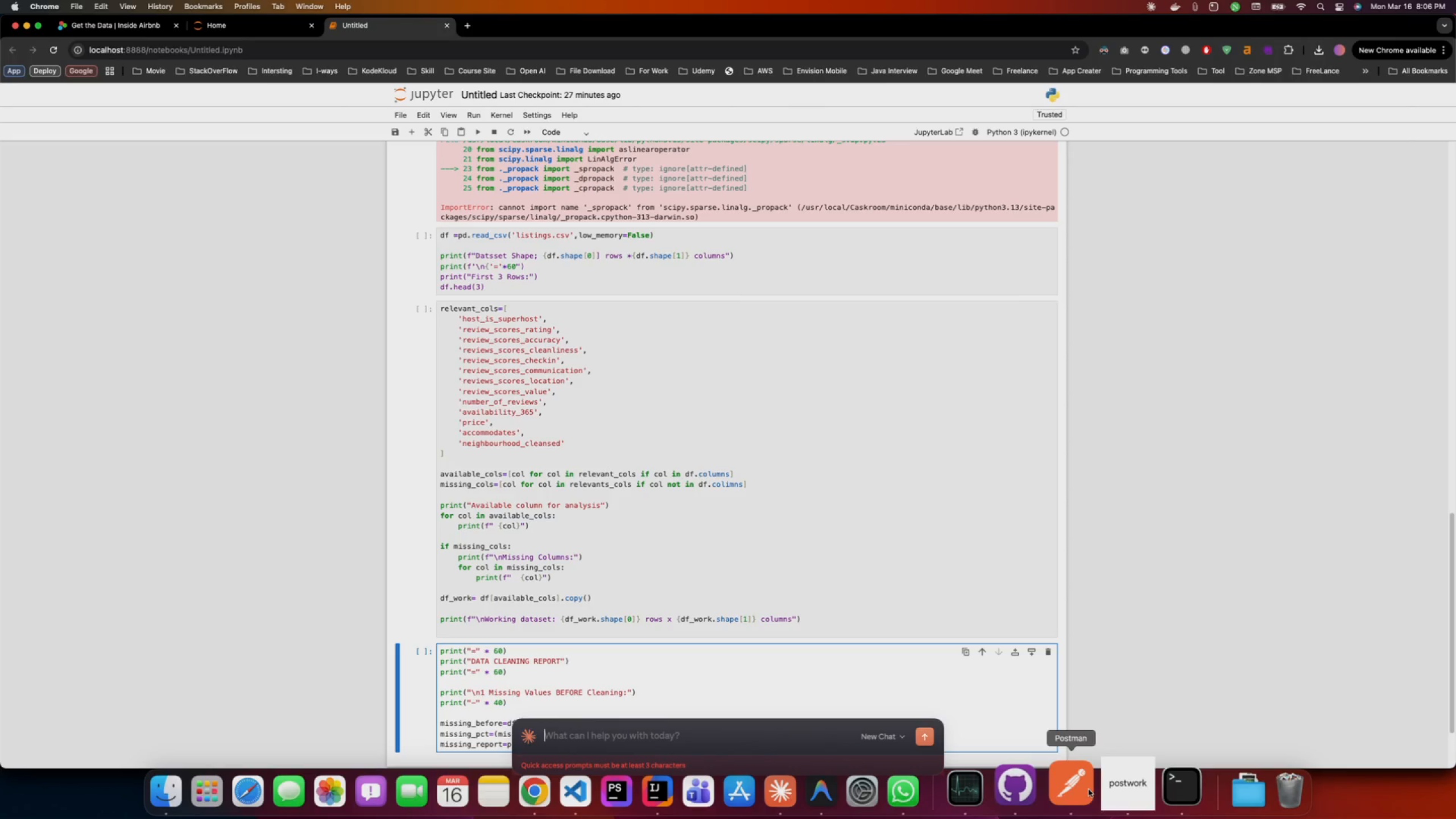 
double_click([1089, 789])
 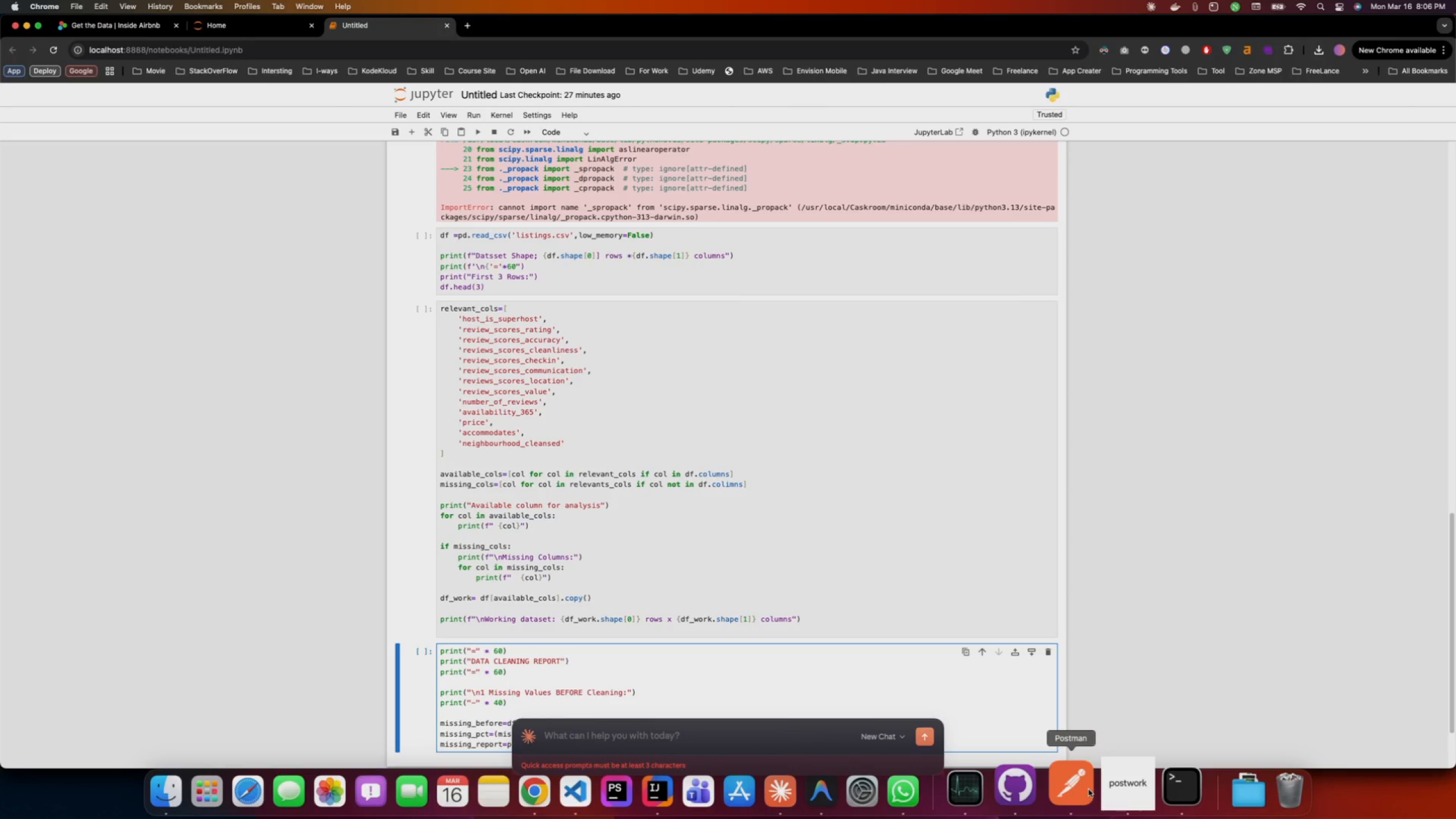 
triple_click([1089, 789])
 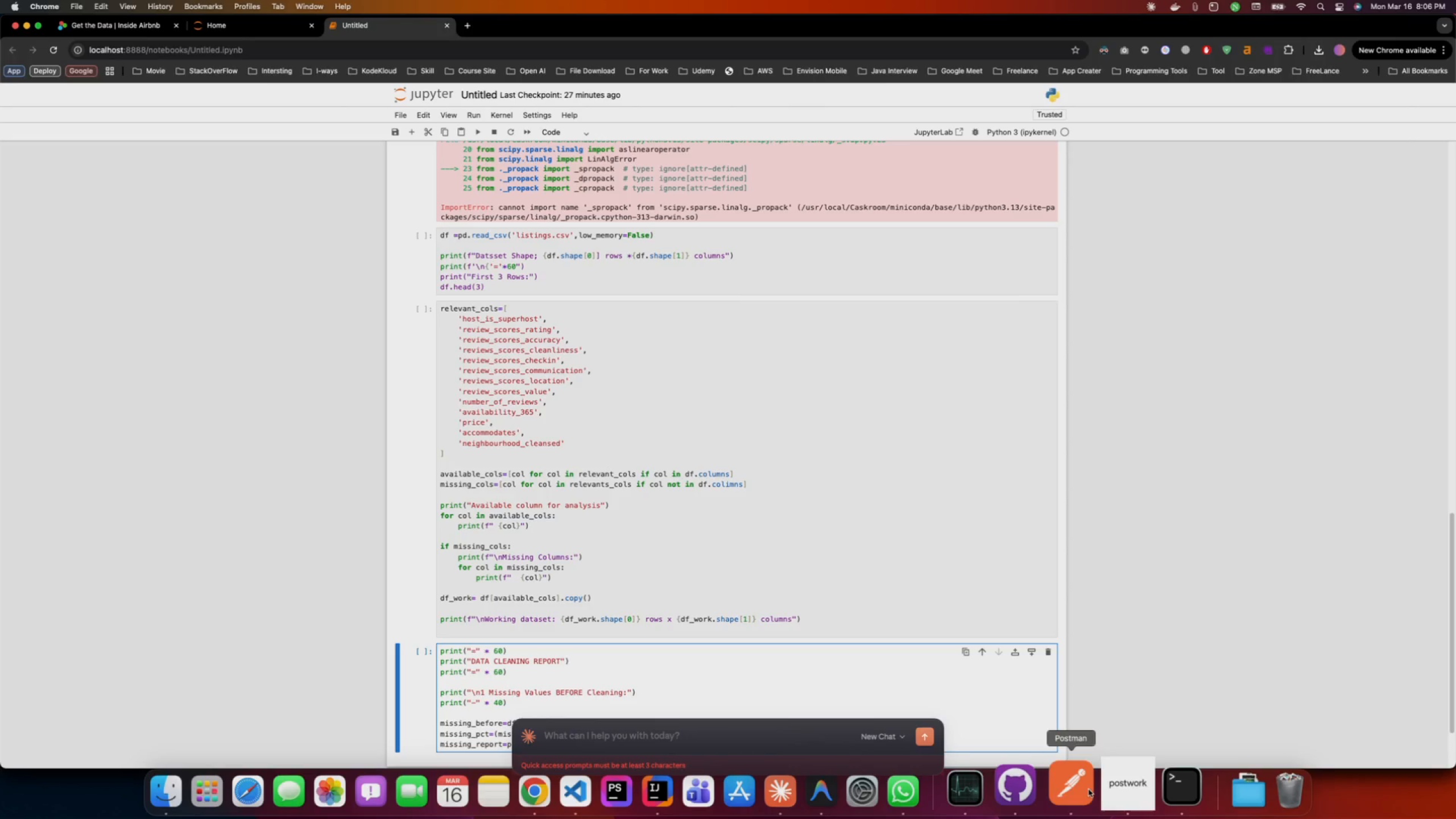 
triple_click([1089, 789])
 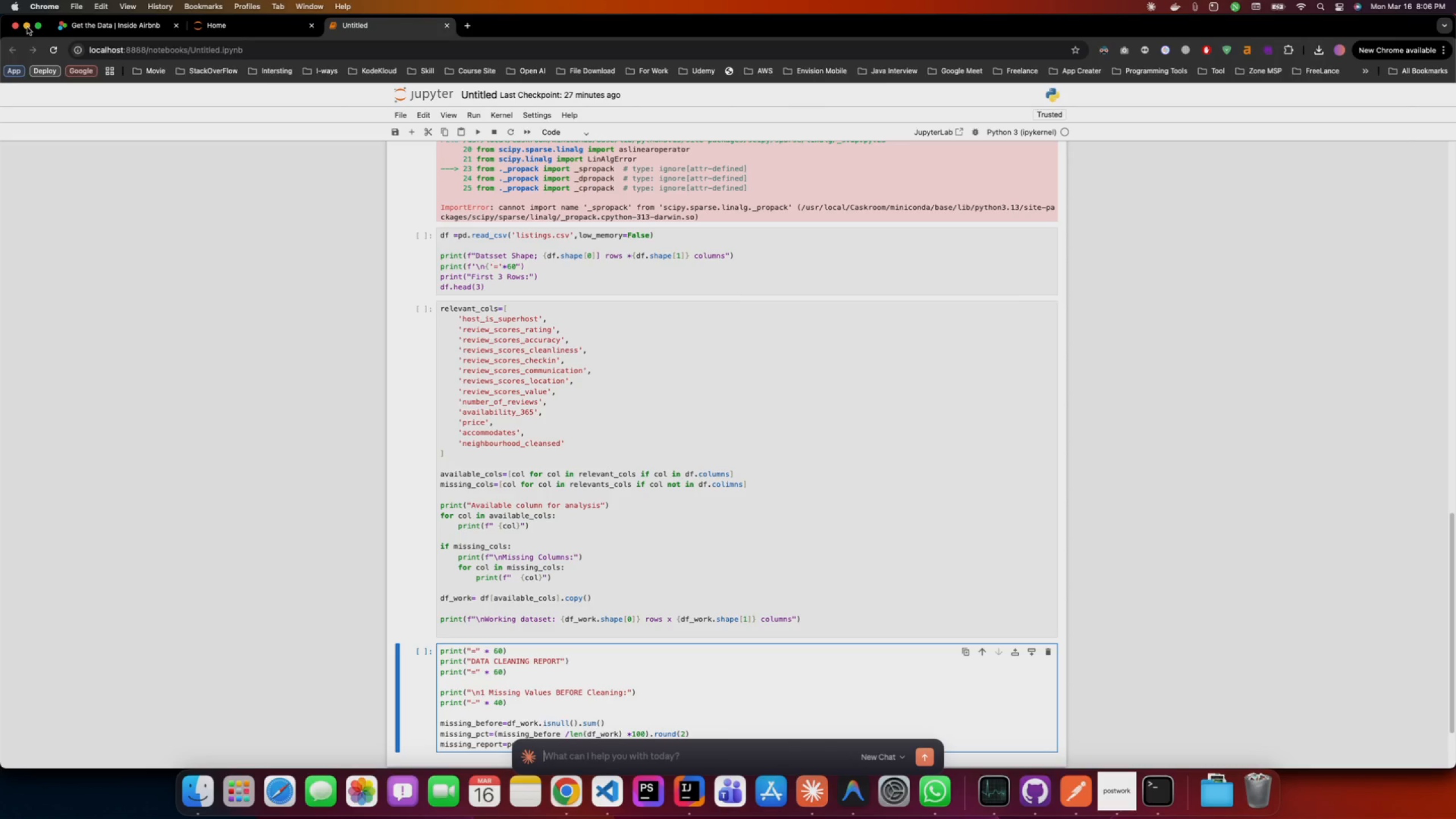 
double_click([47, 0])
 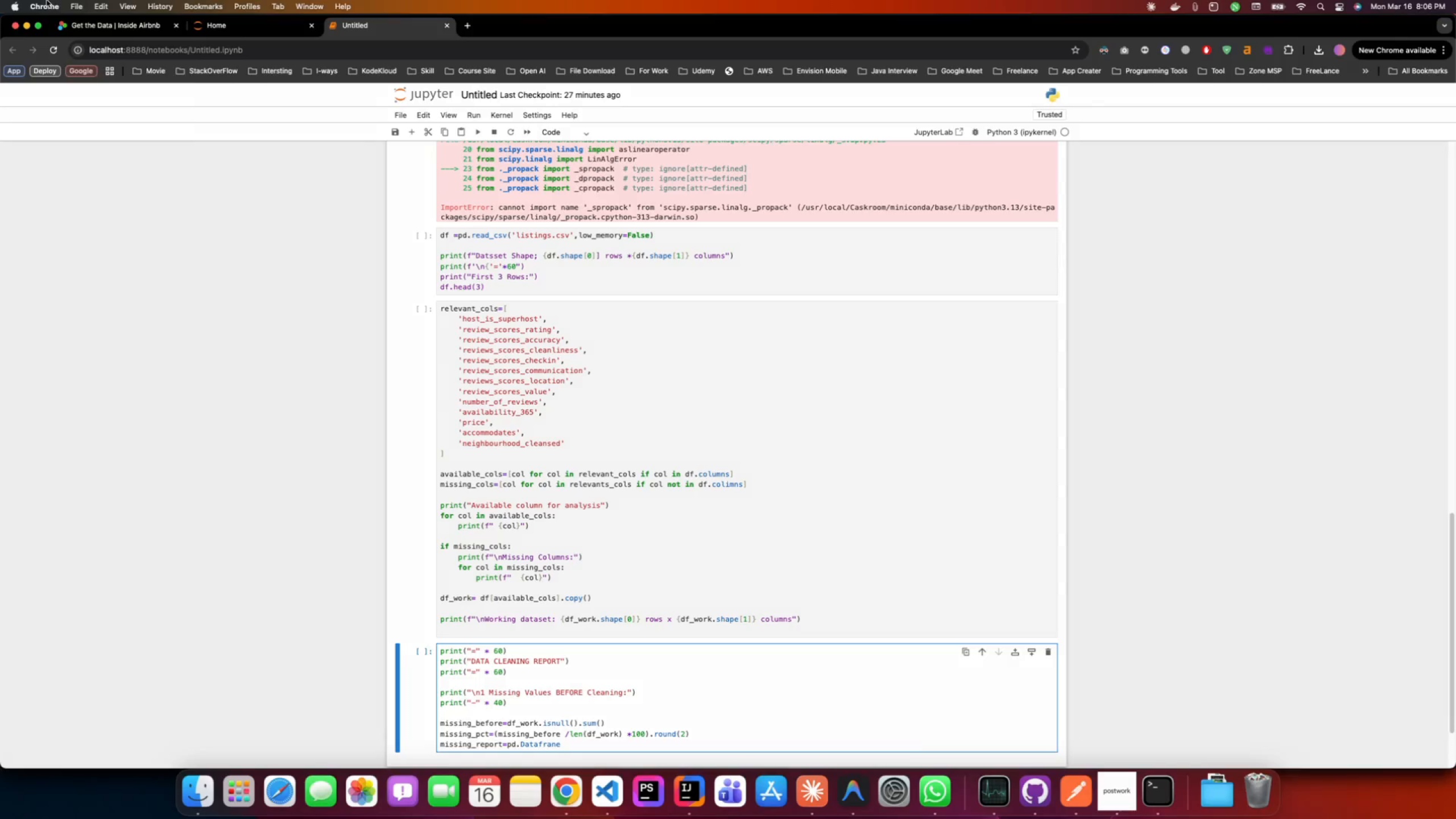 
triple_click([47, 0])
 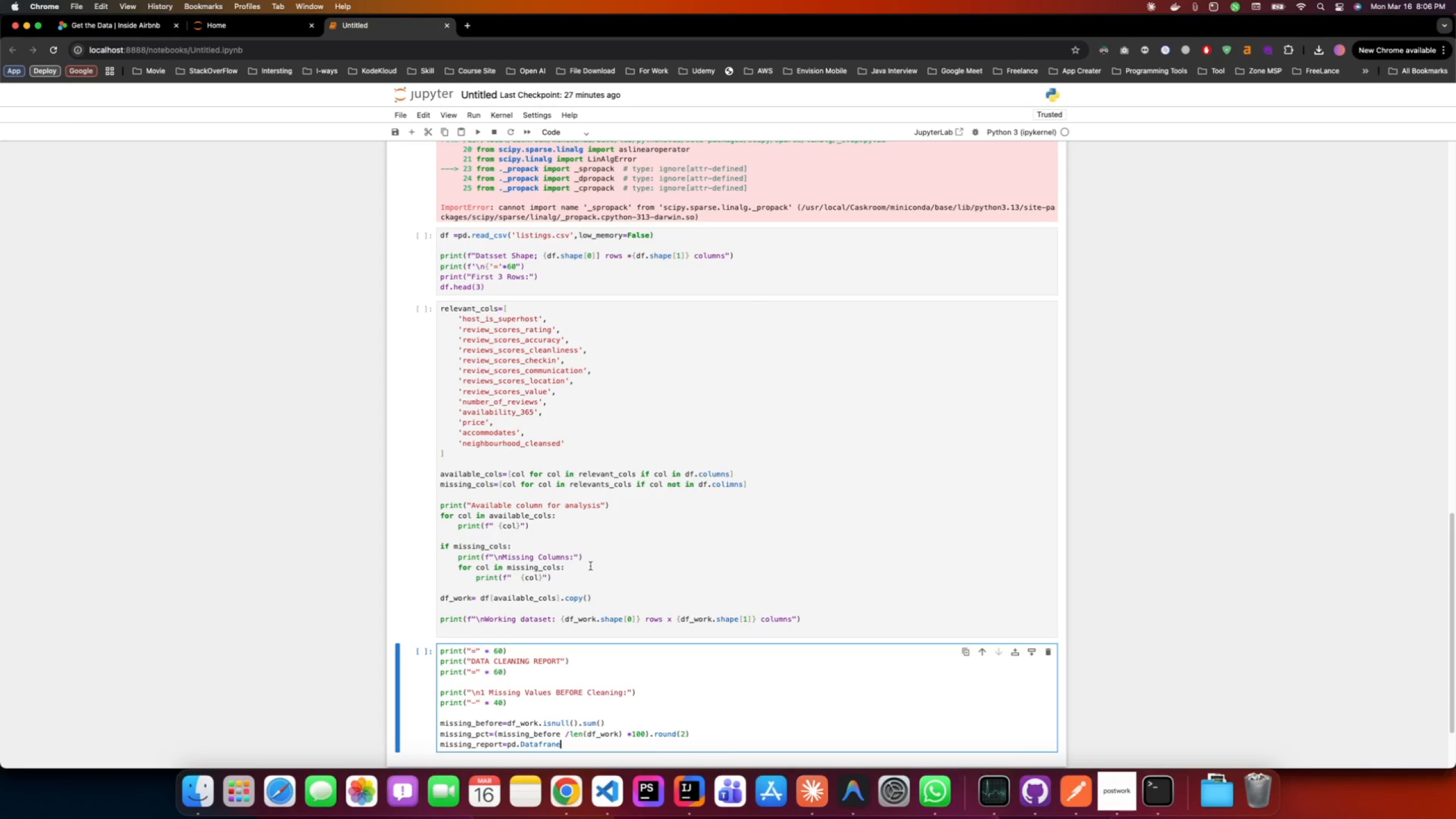 
scroll: coordinate [543, 628], scroll_direction: down, amount: 2.0
 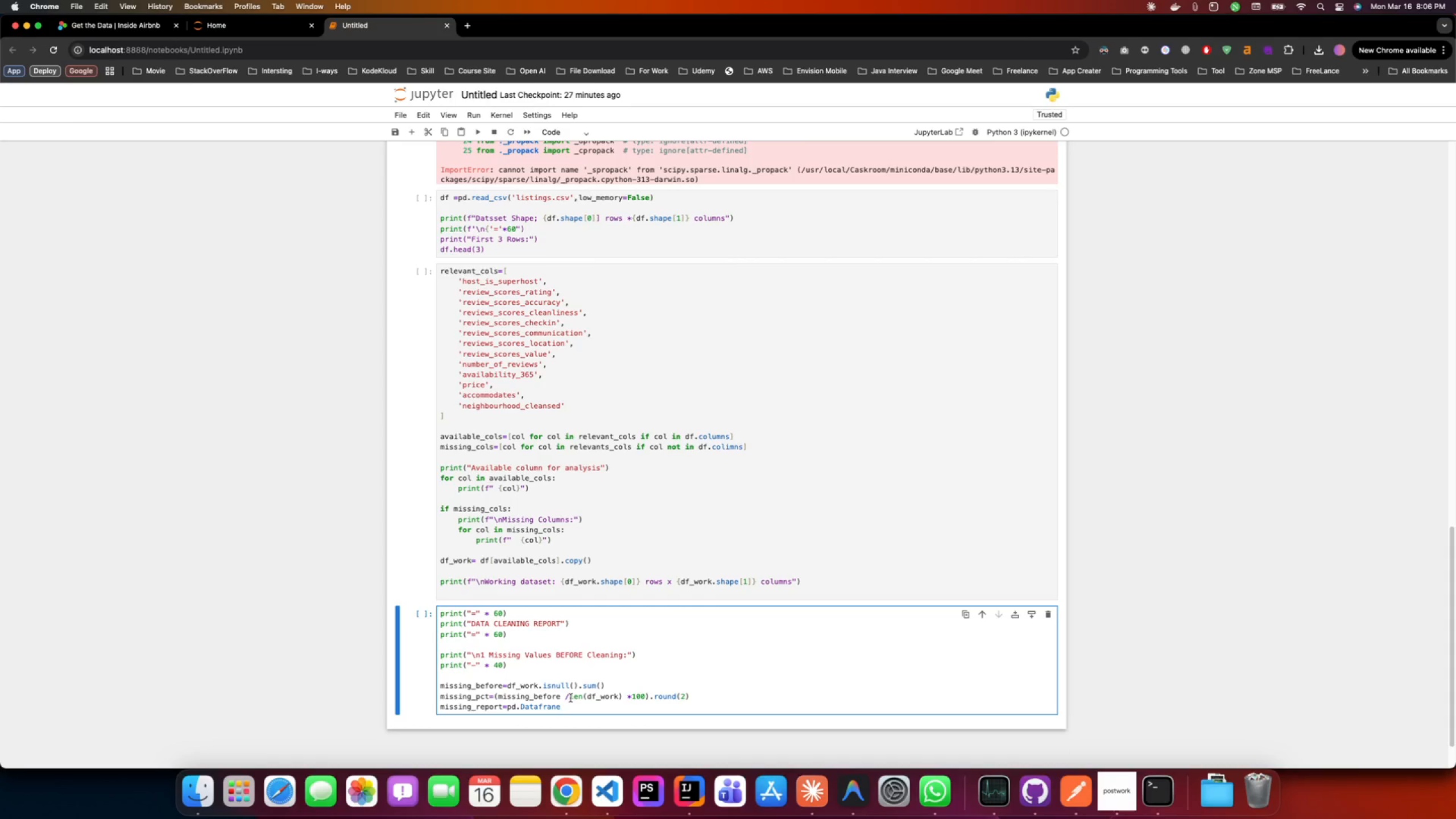 
key(Backspace)
key(Backspace)
key(Backspace)
key(Backspace)
key(Backspace)
type(Frame)
 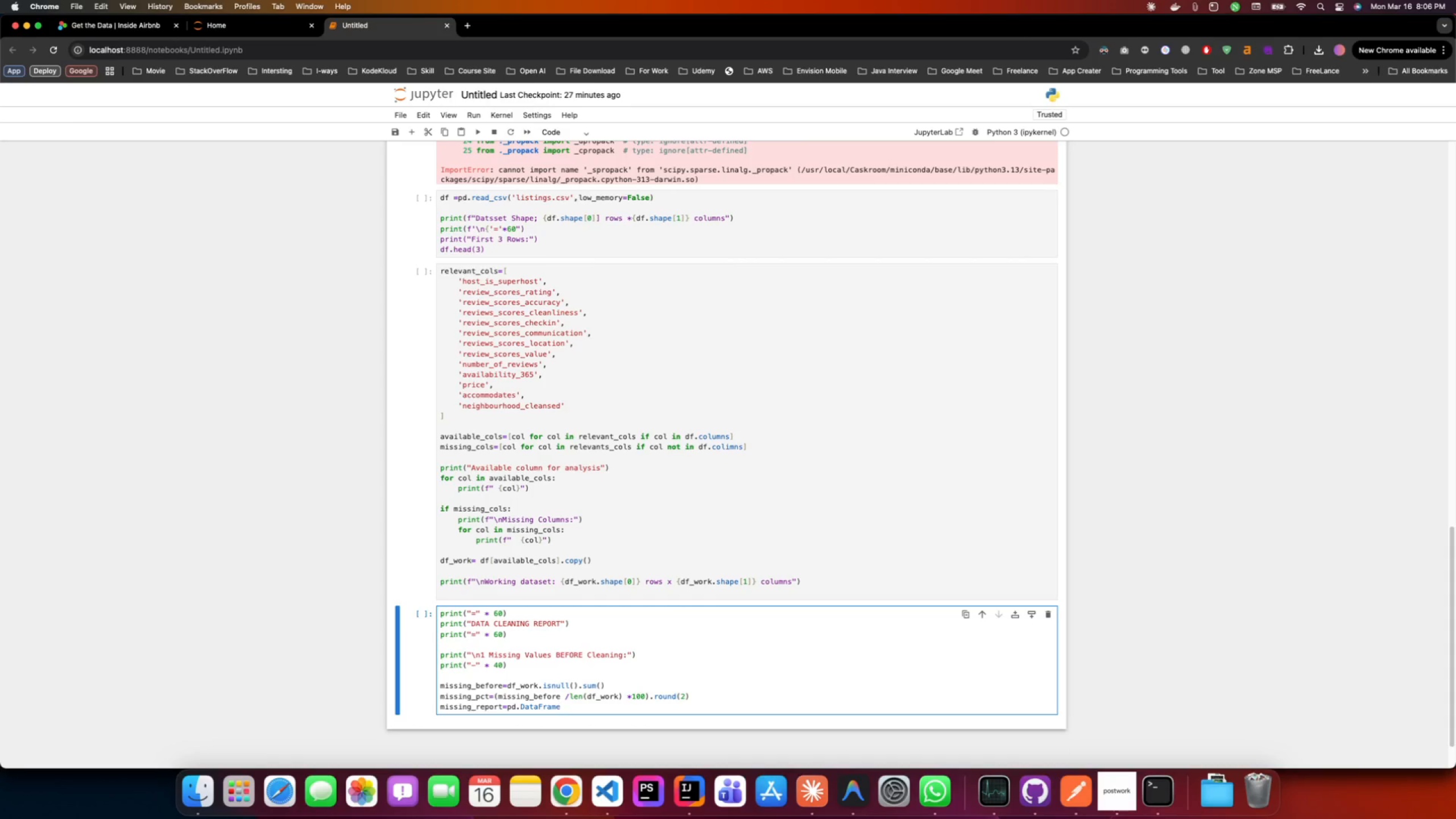 
wait(57.14)
 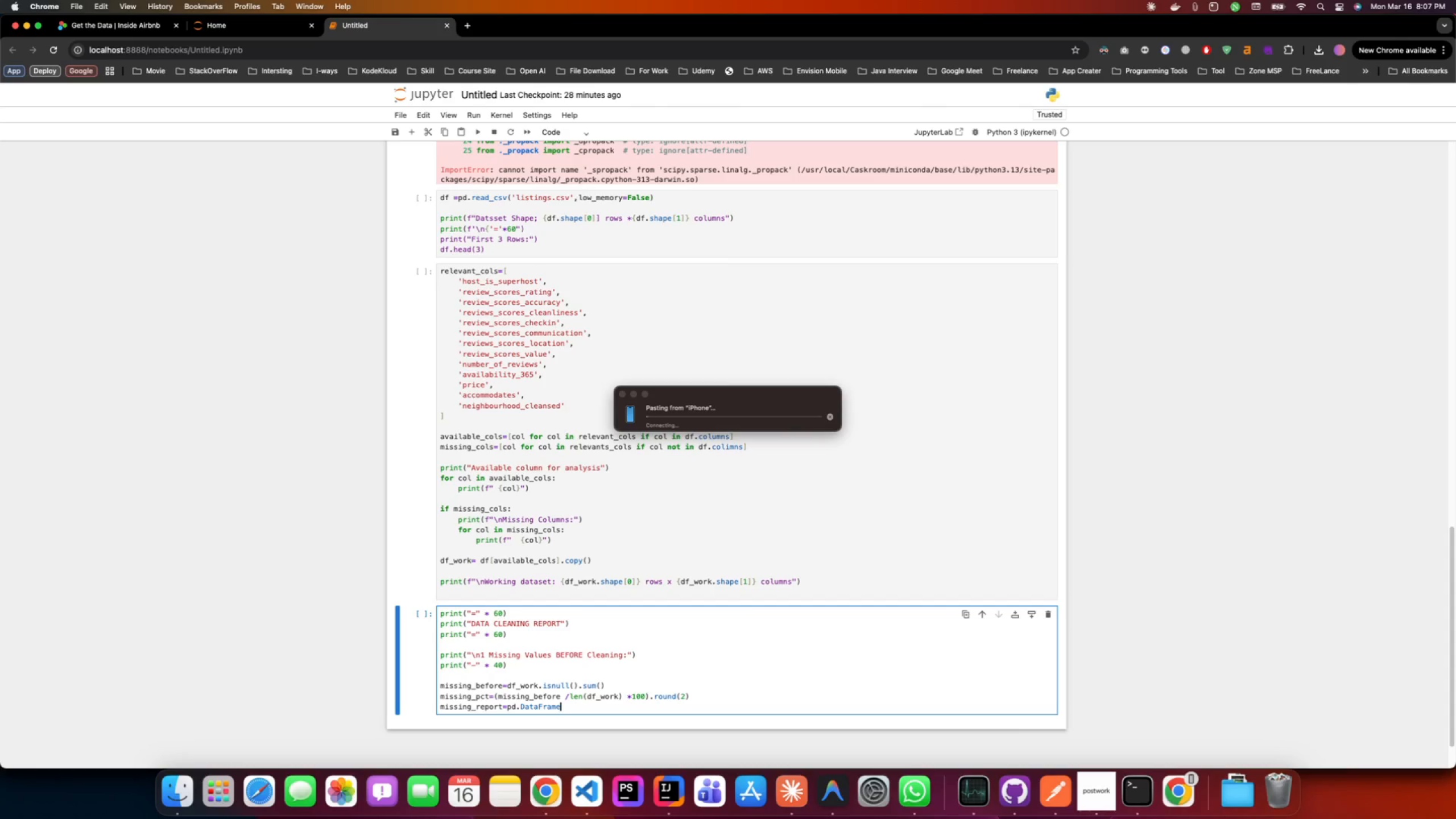 
left_click([633, 395])
 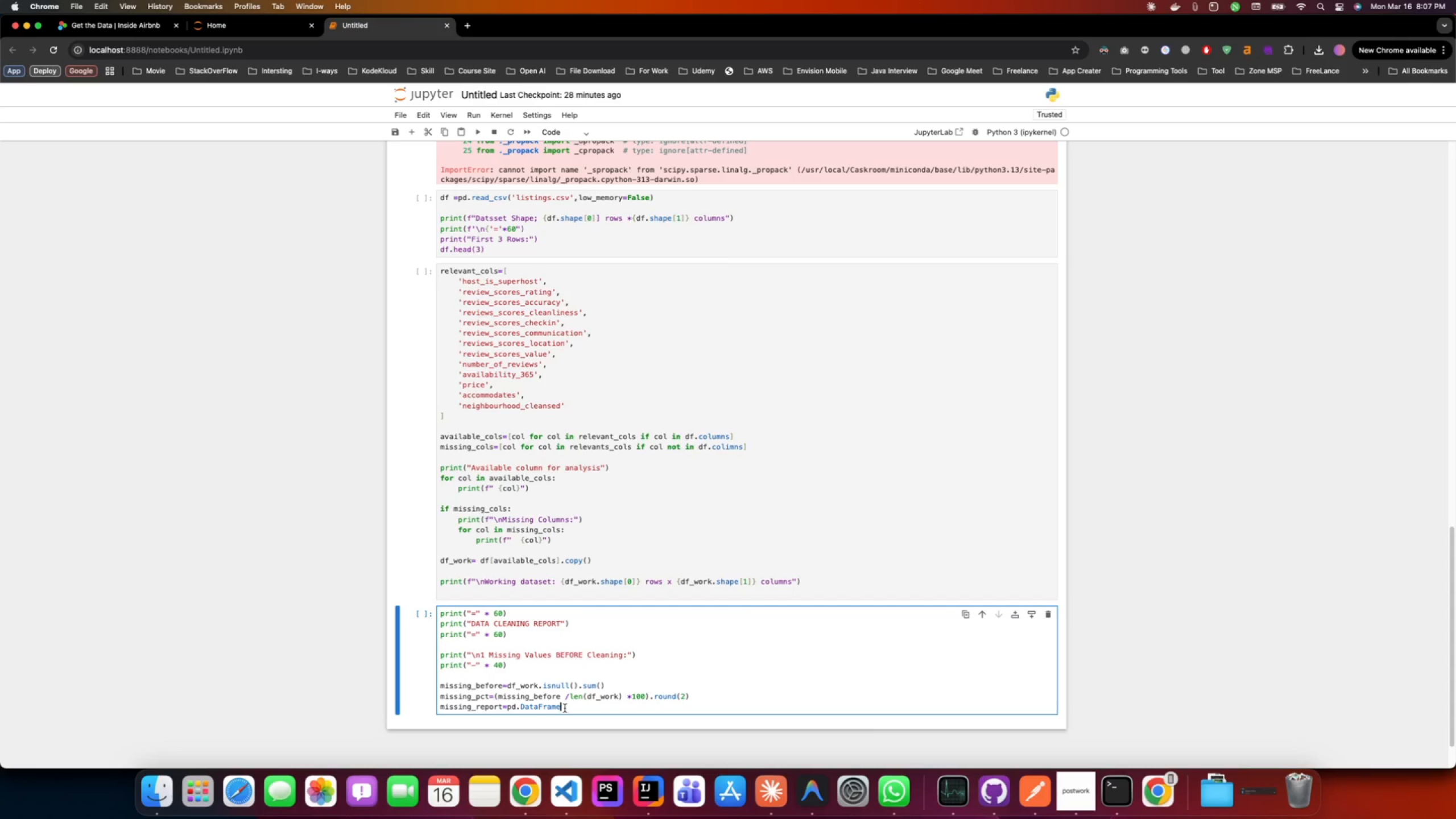 
wait(17.11)
 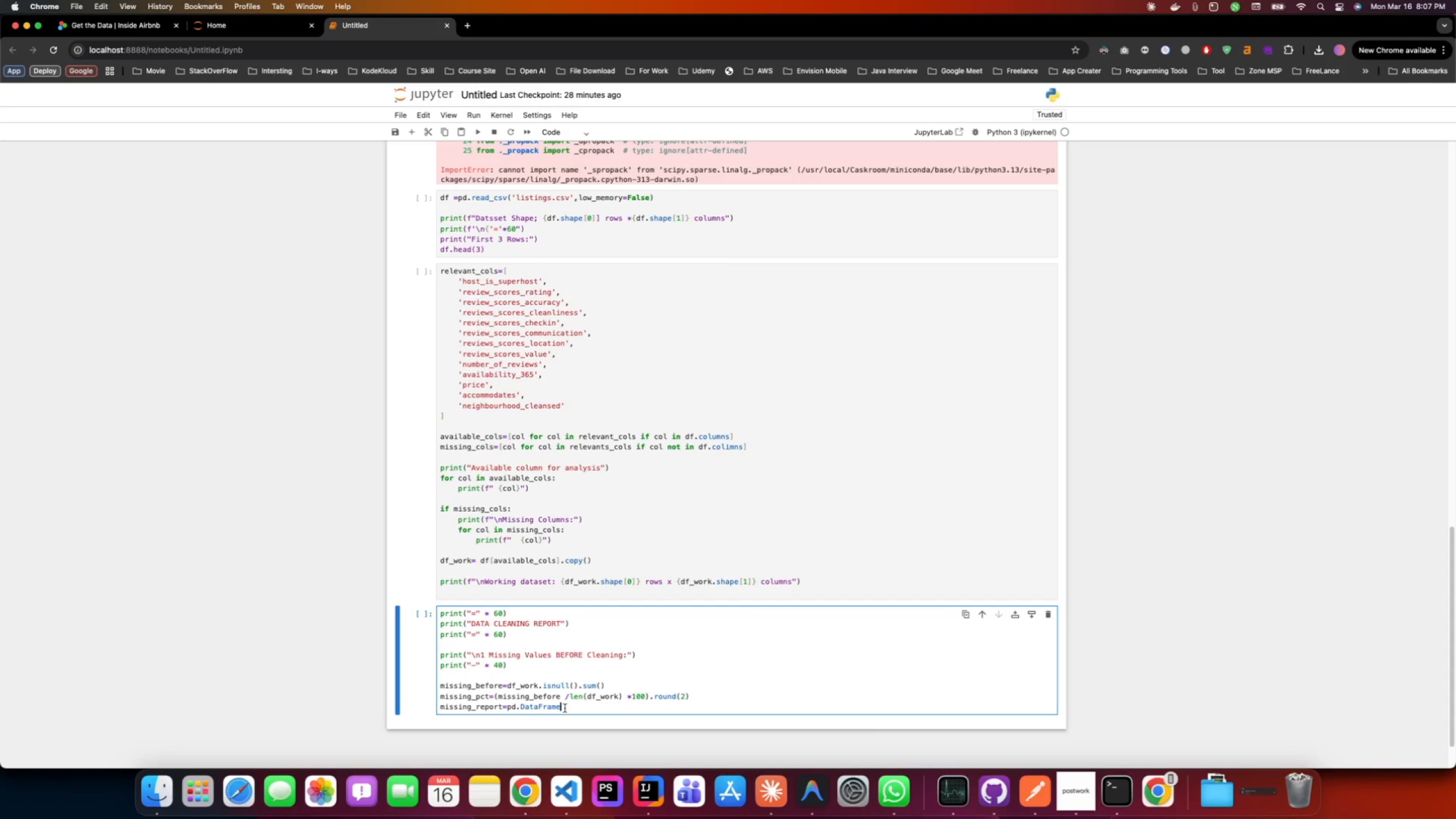 
scroll: coordinate [589, 559], scroll_direction: down, amount: 3.0
 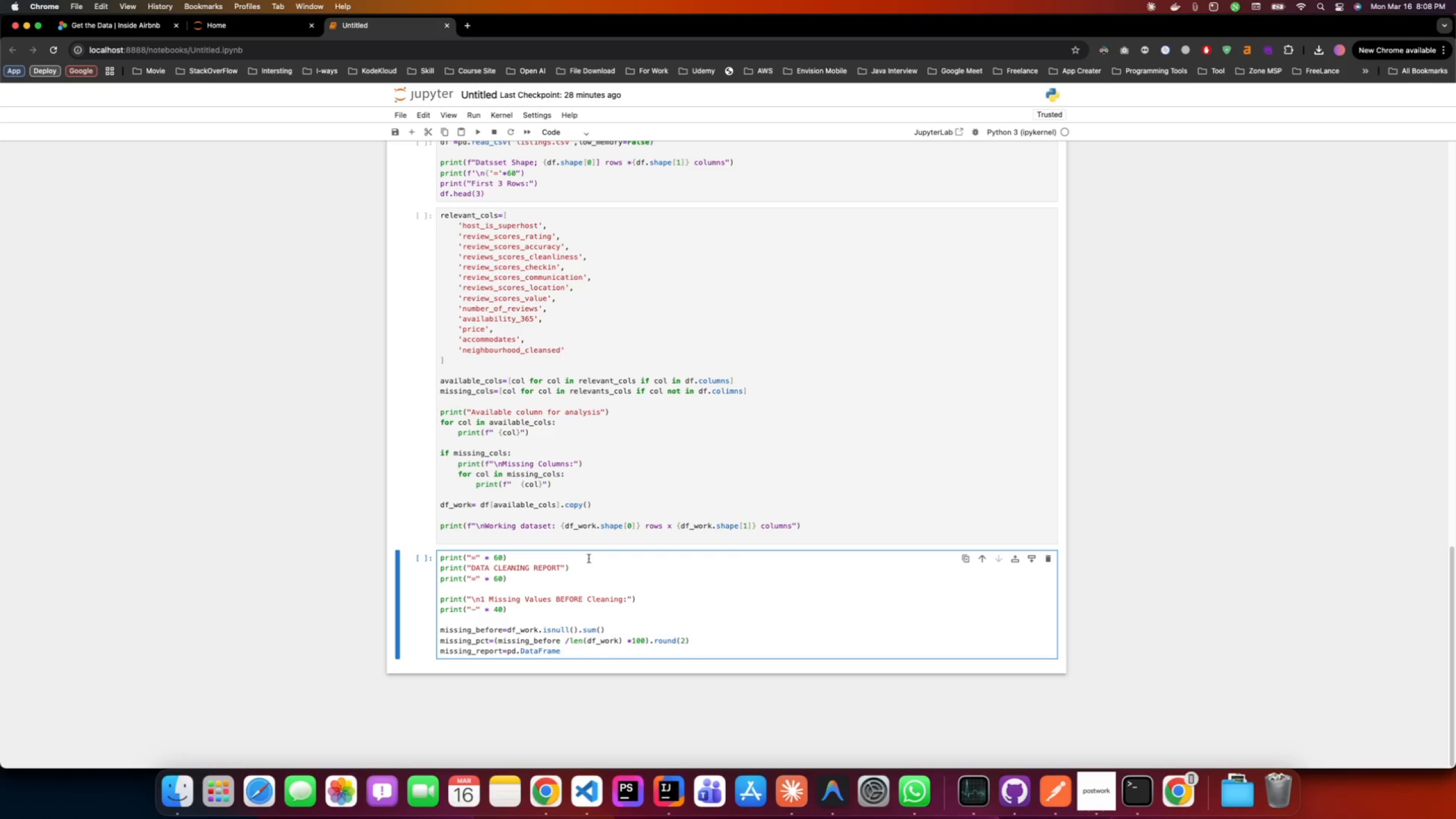 
wait(9.08)
 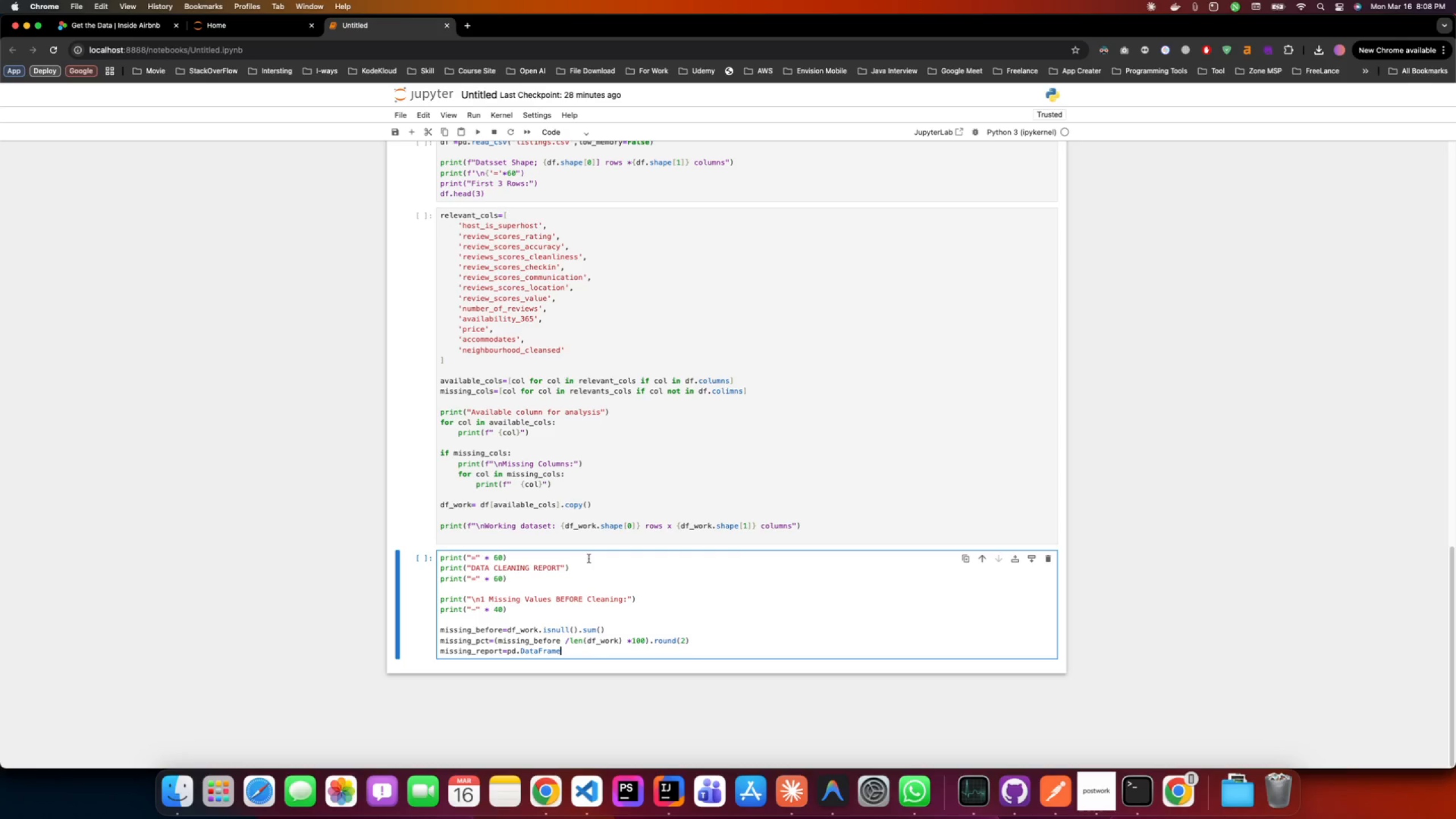 
key(Shift+9)
 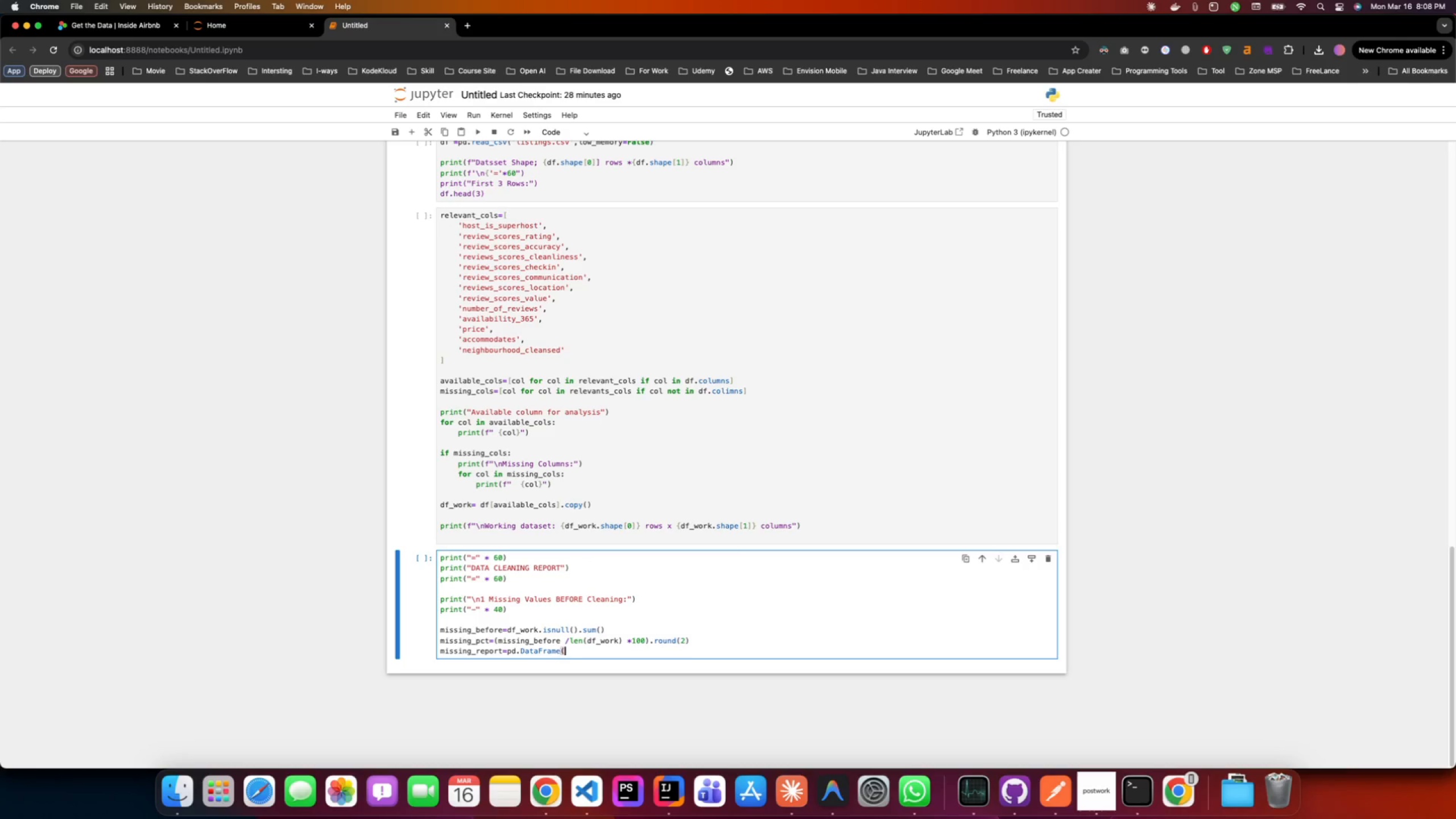 
key(Shift+BracketLeft)
 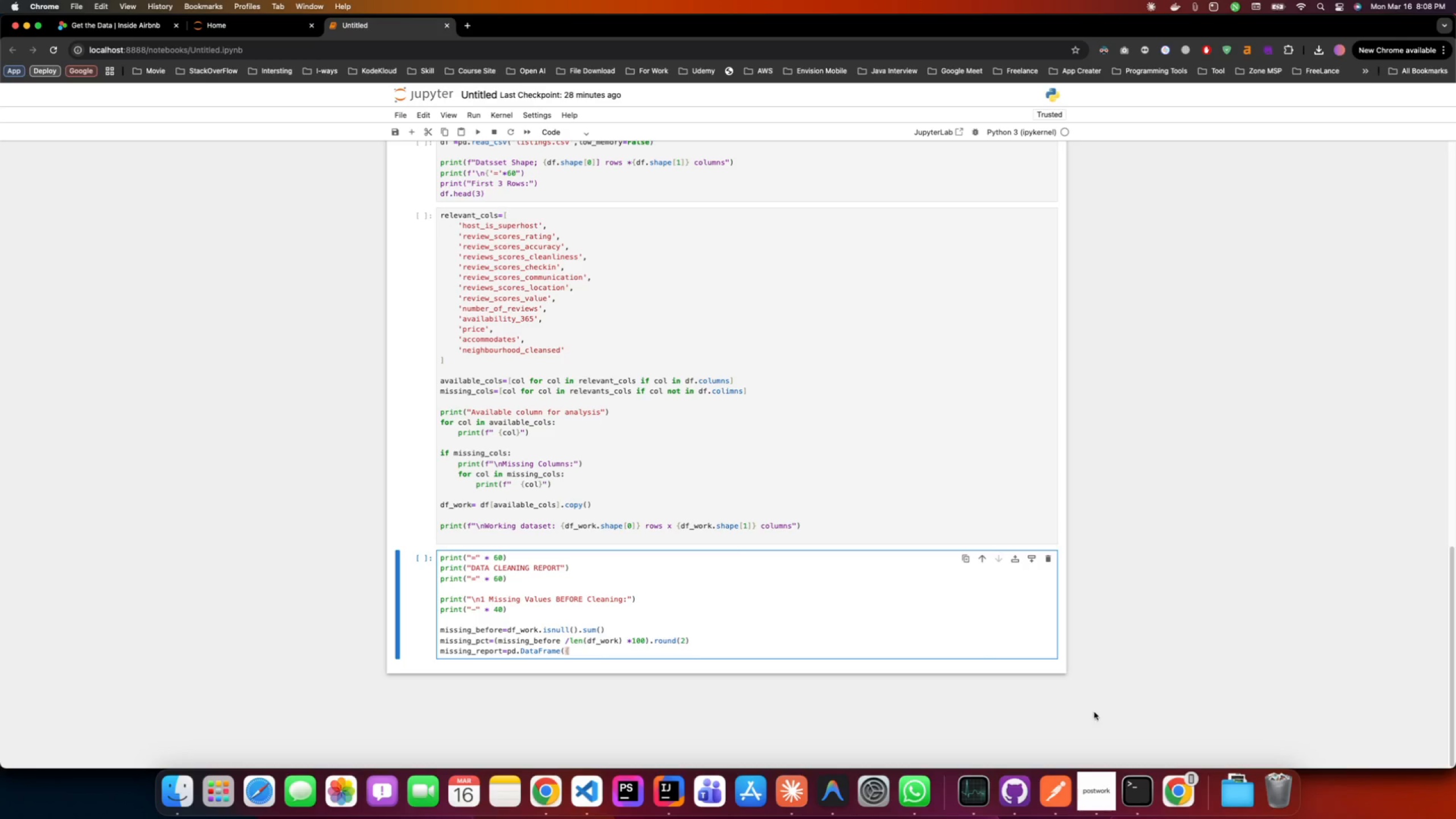 
left_click([1102, 785])